 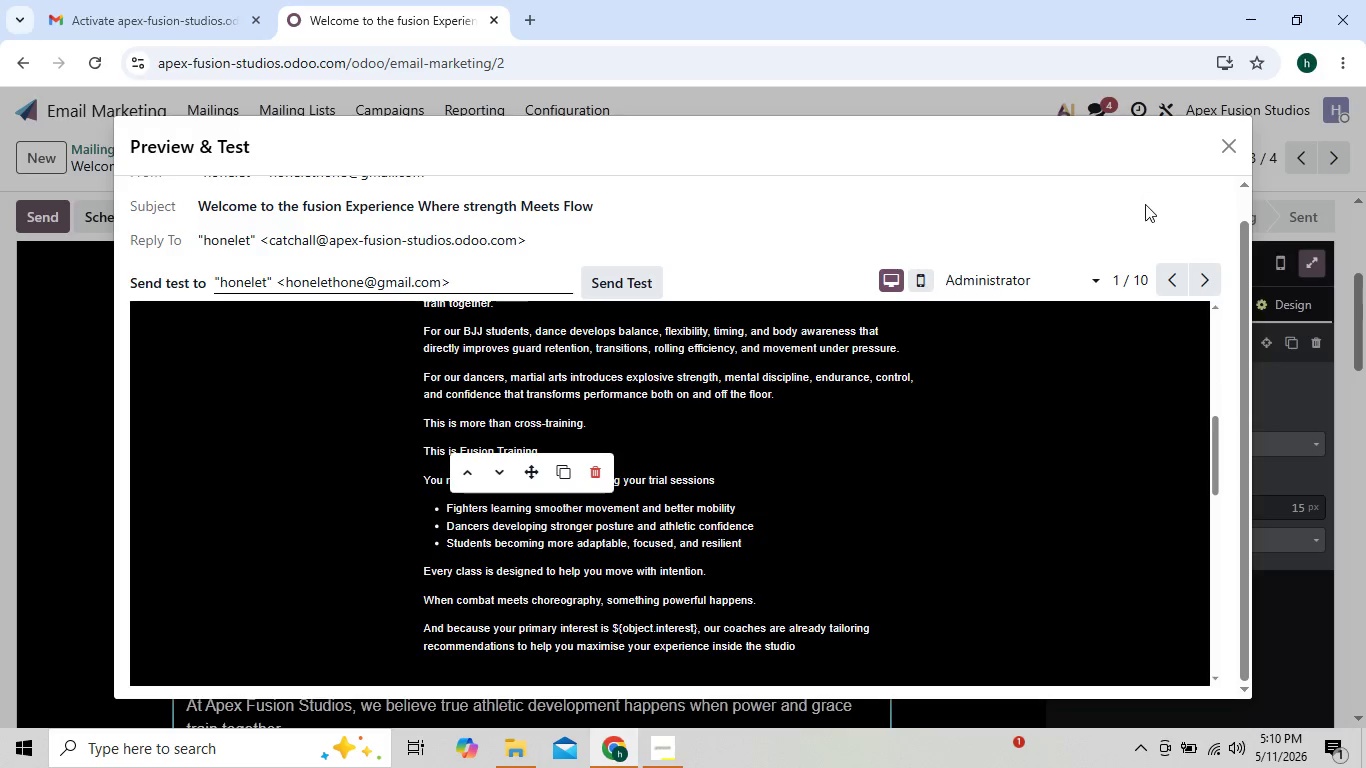 
left_click([1217, 141])
 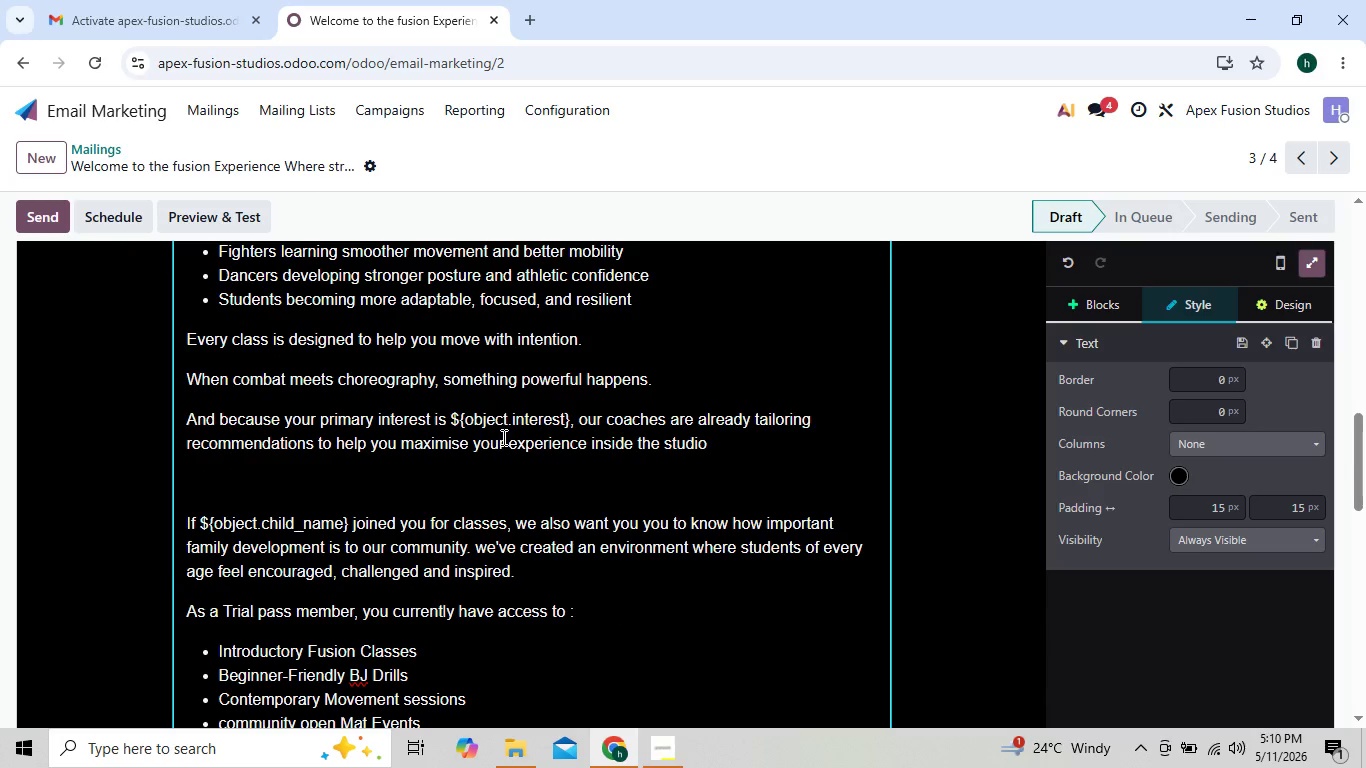 
wait(5.44)
 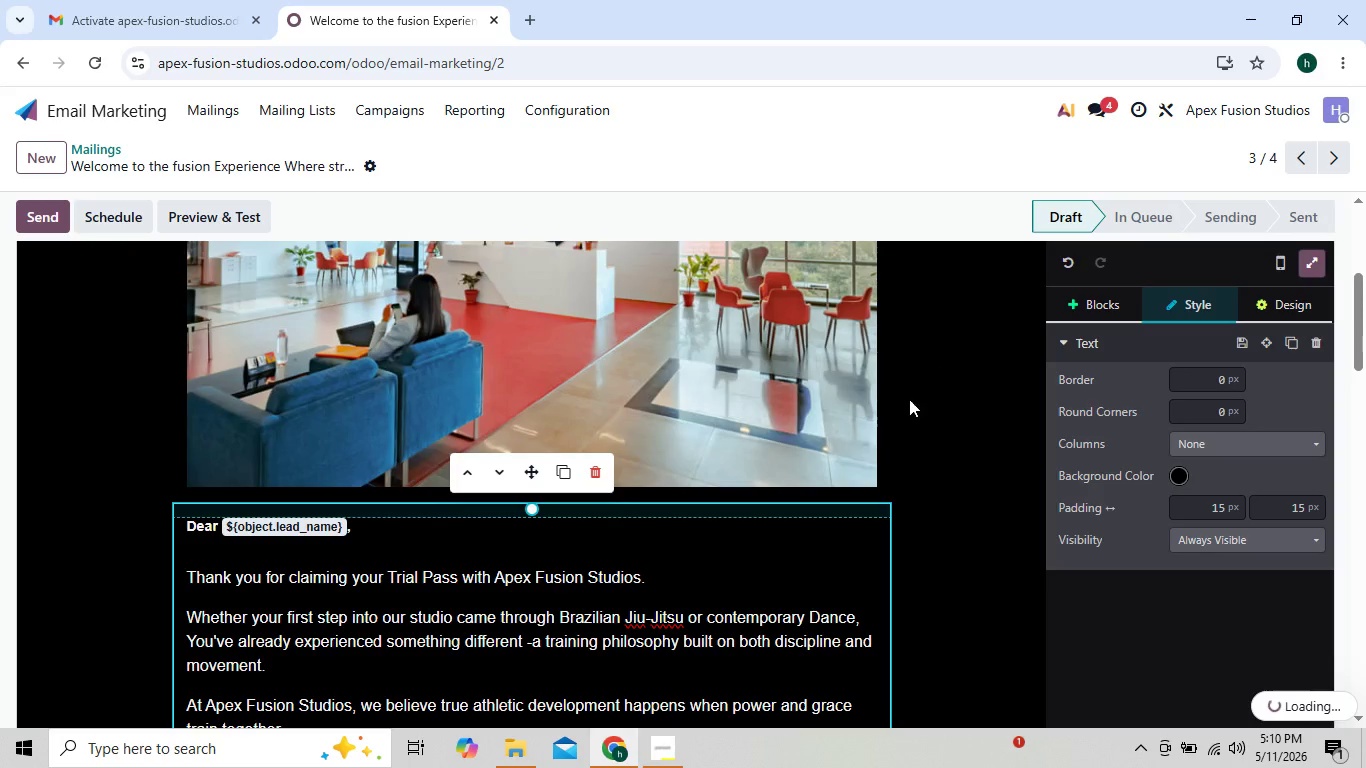 
left_click([450, 414])
 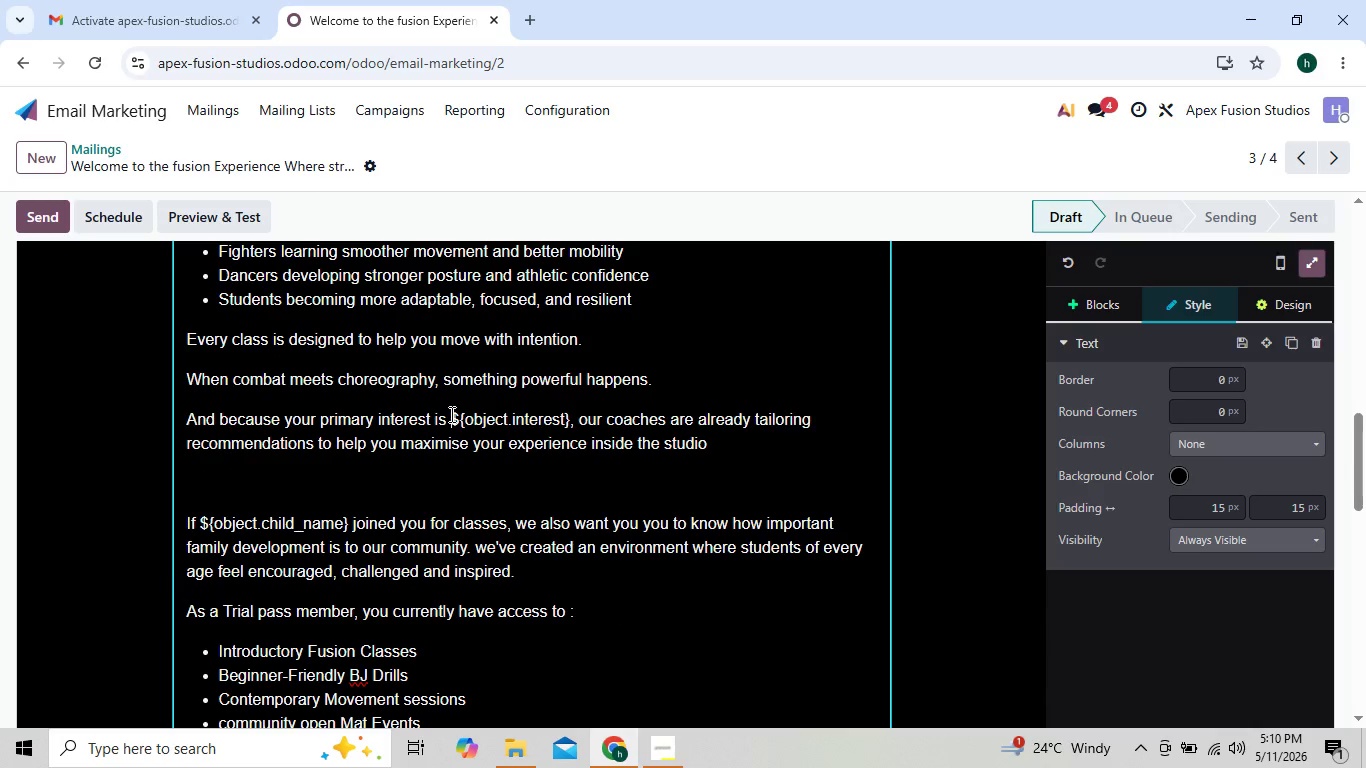 
key(Backquote)
 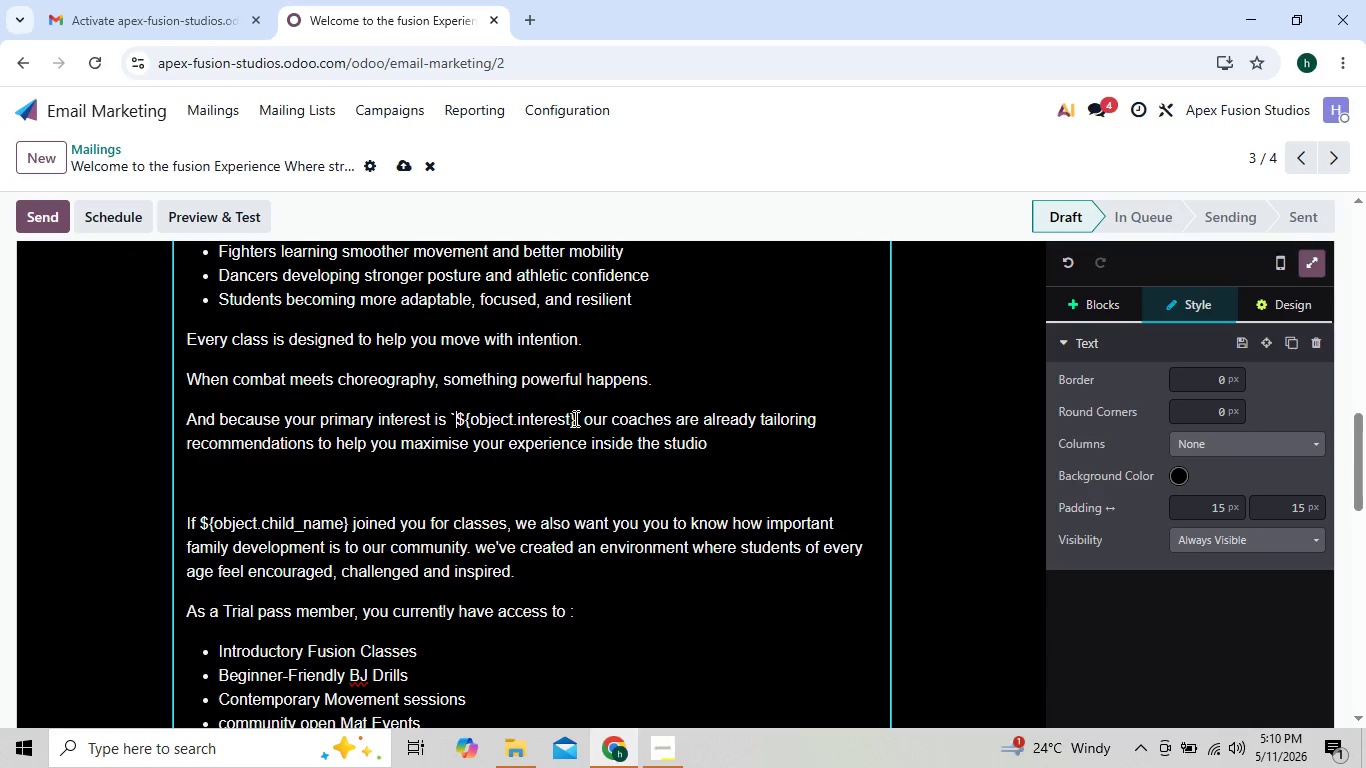 
left_click([574, 416])
 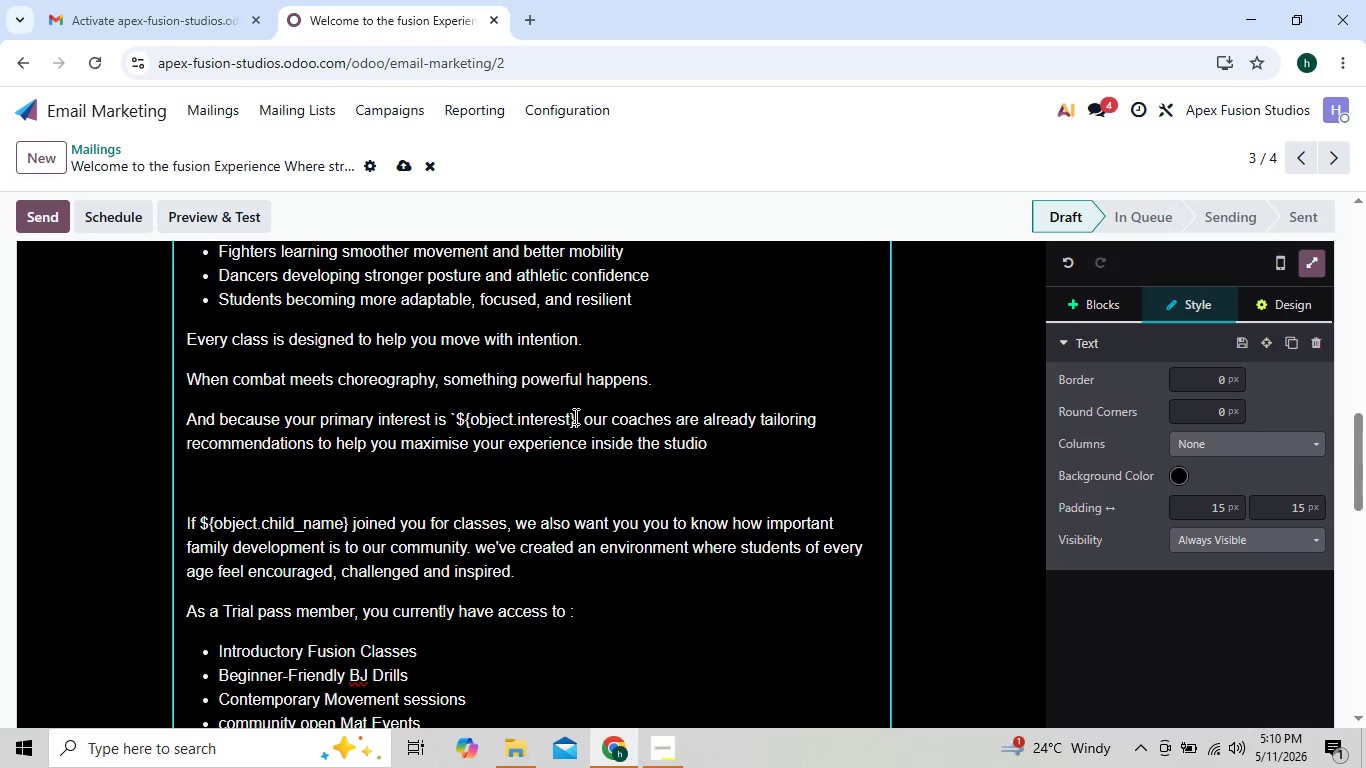 
key(Backquote)
 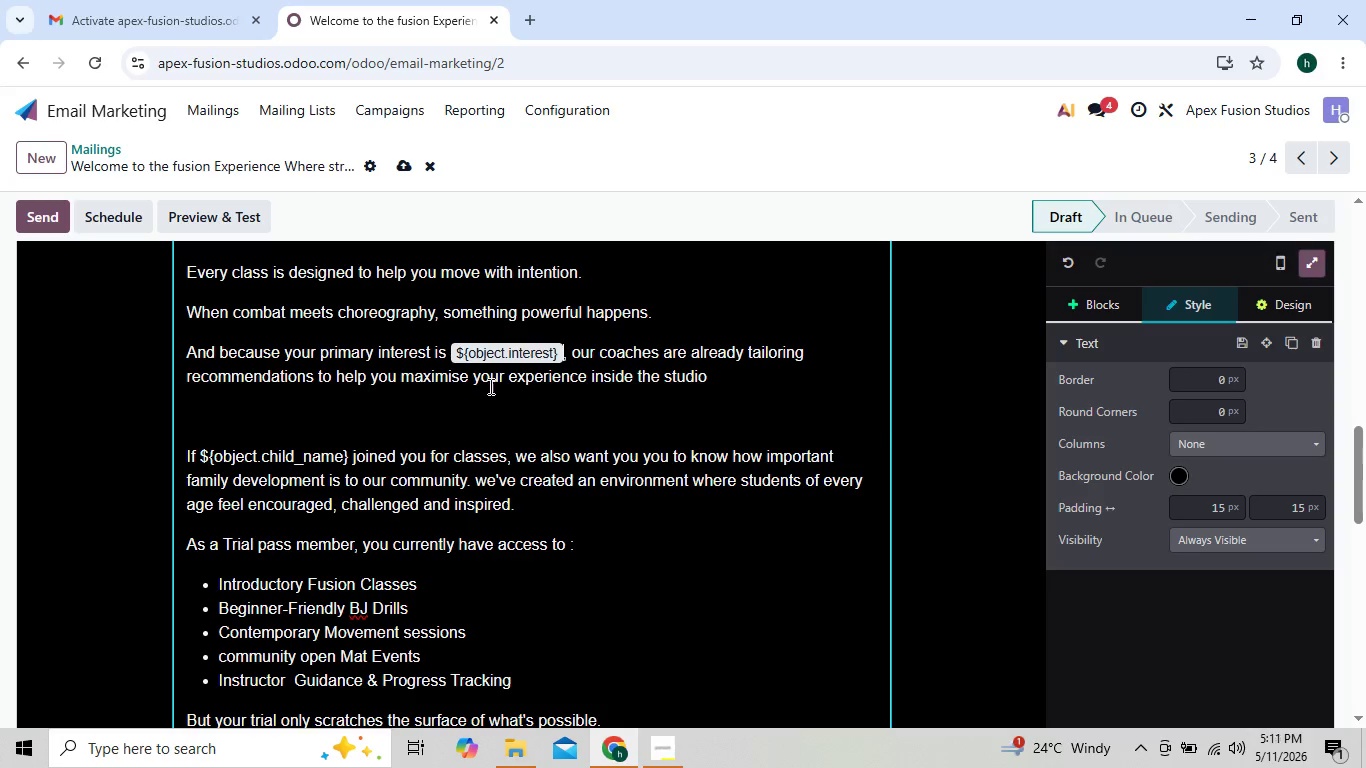 
wait(24.56)
 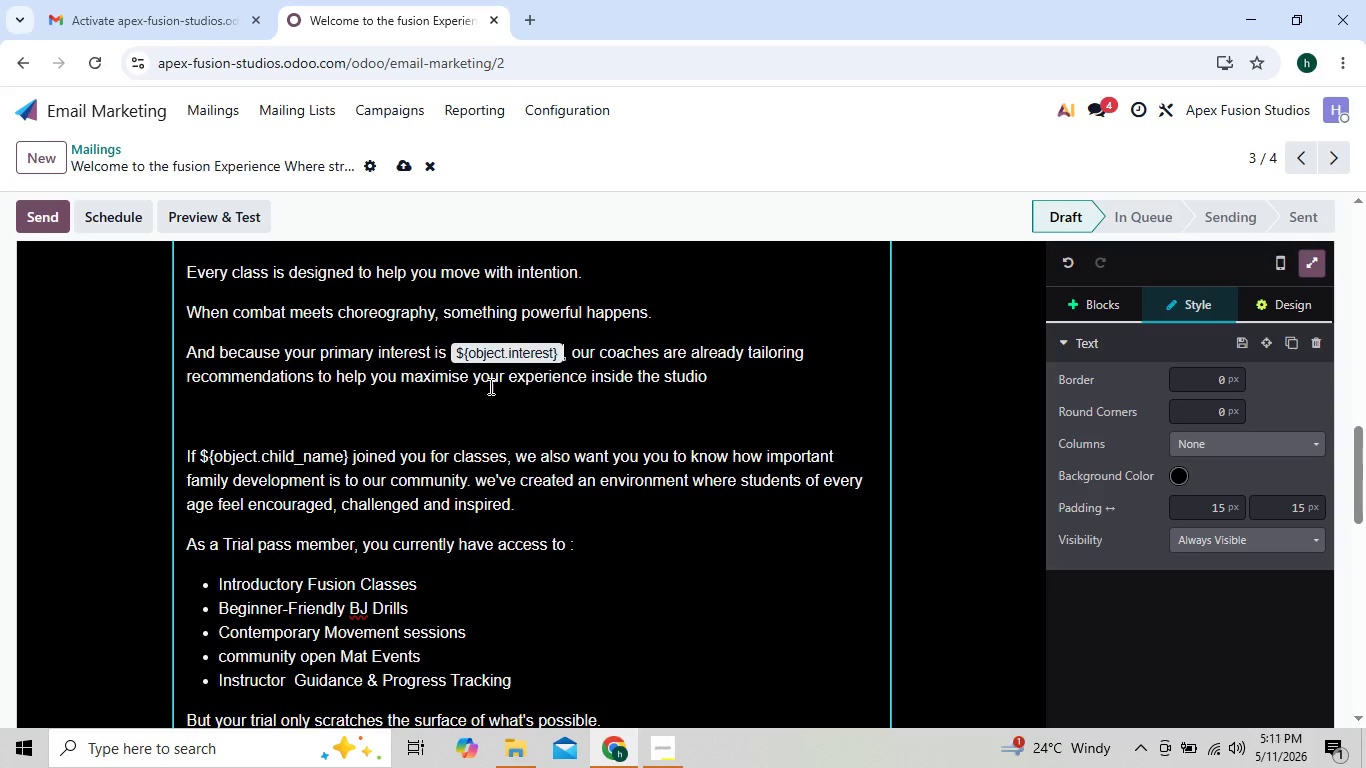 
left_click([193, 204])
 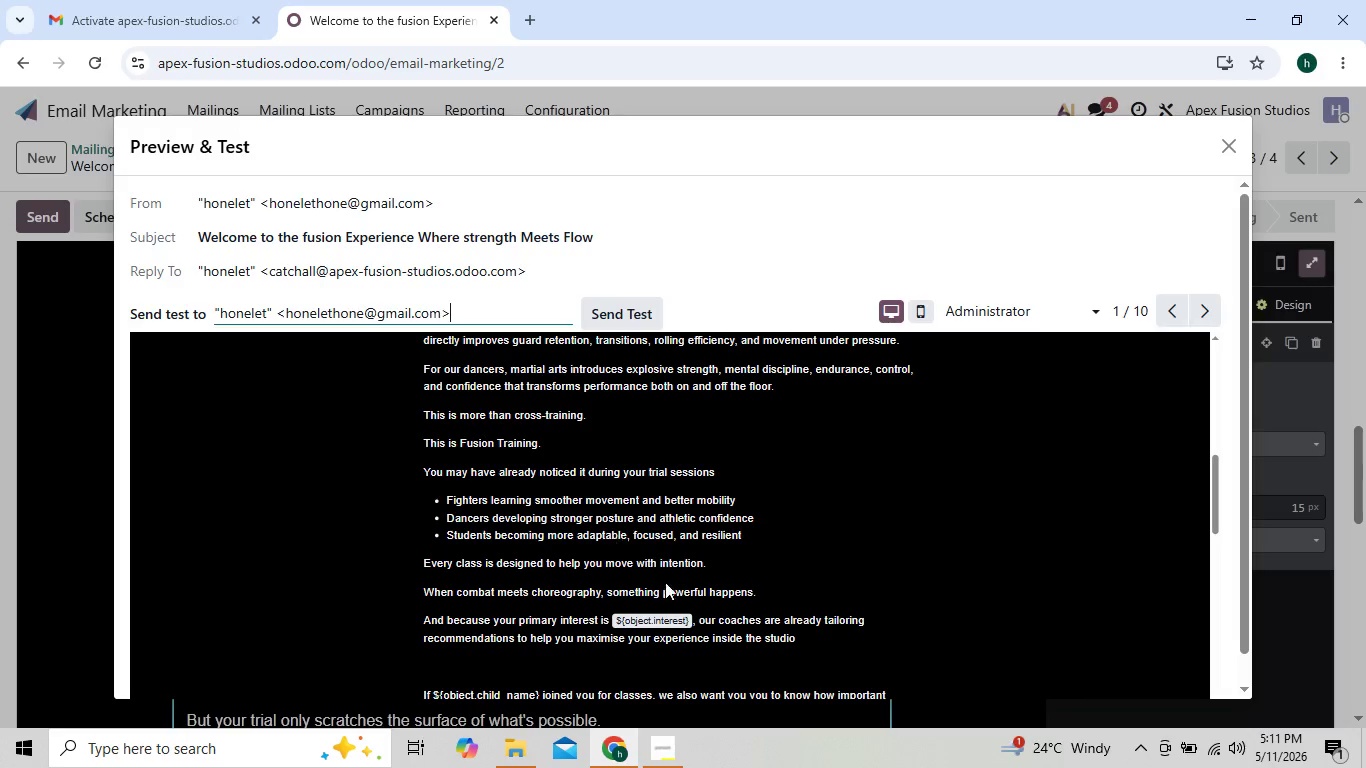 
wait(17.97)
 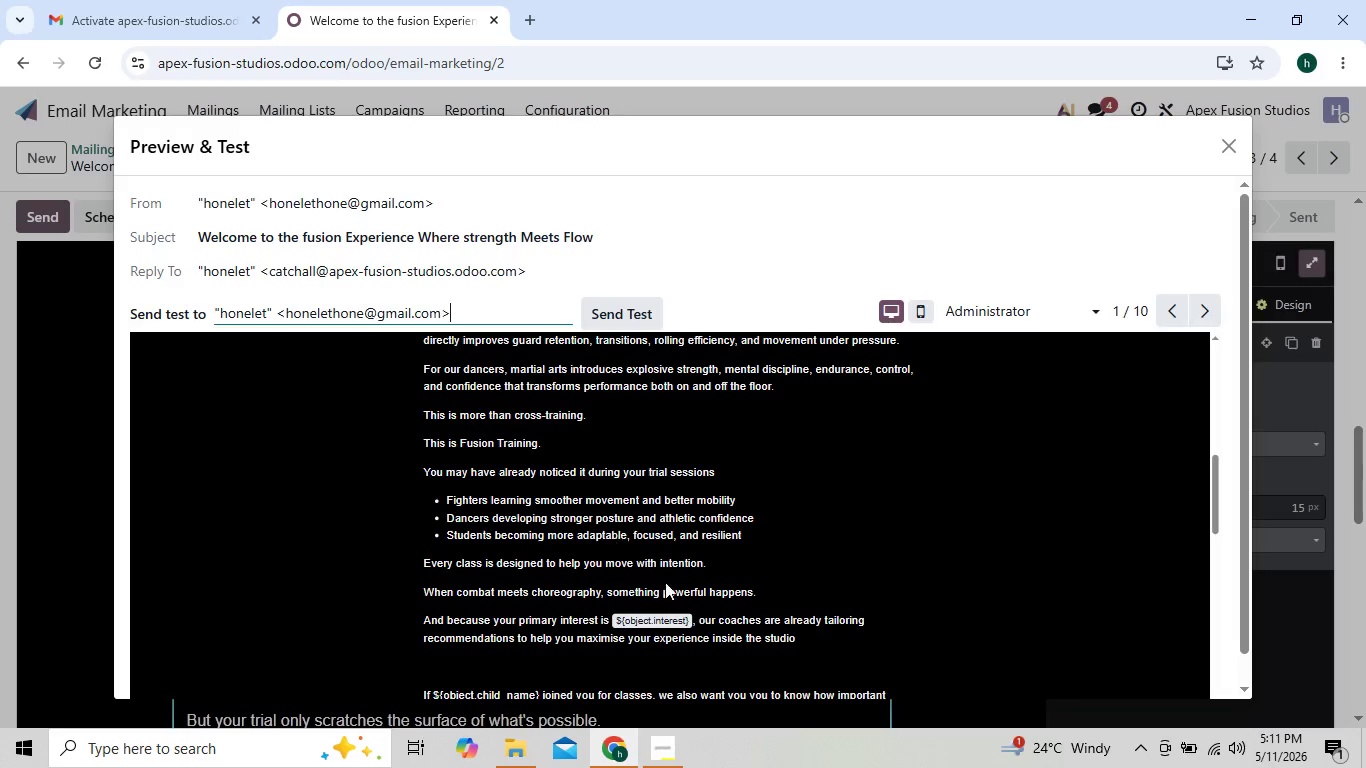 
left_click([1230, 148])
 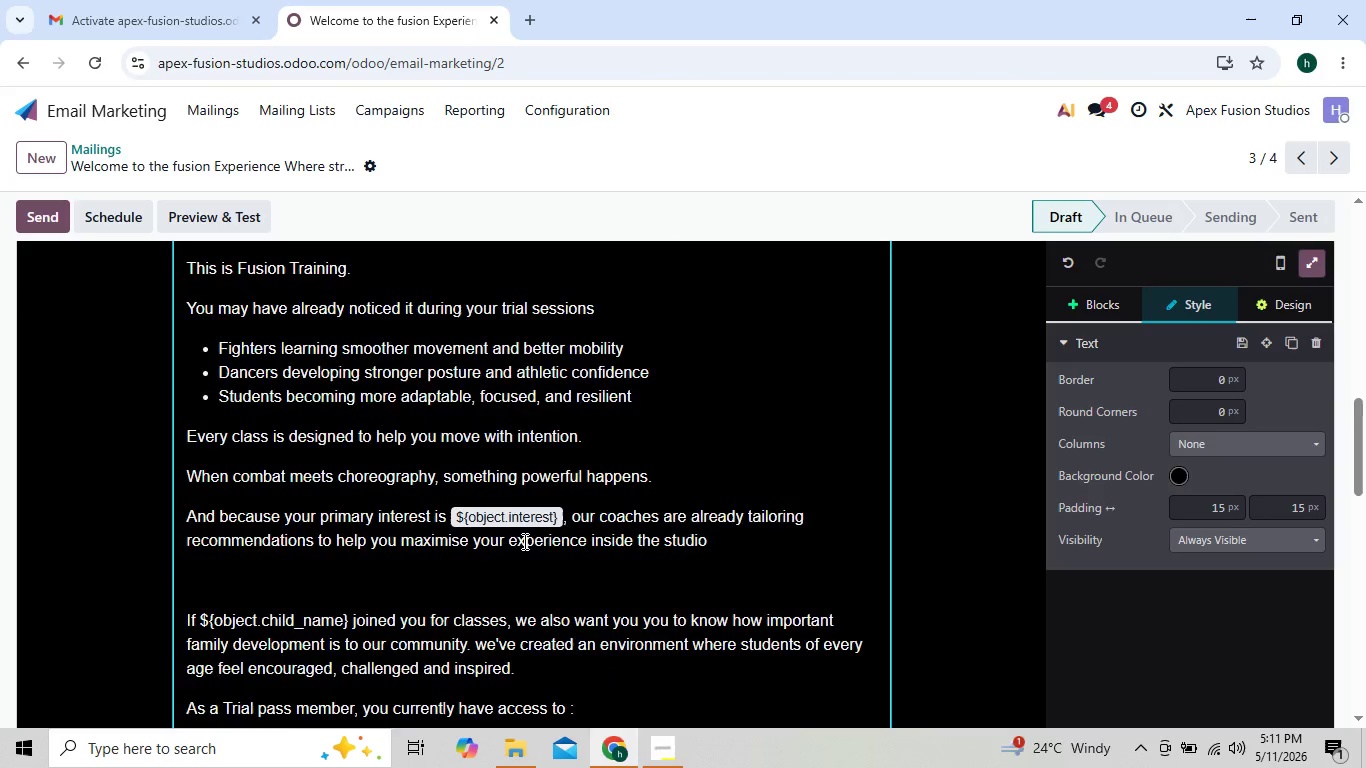 
wait(13.75)
 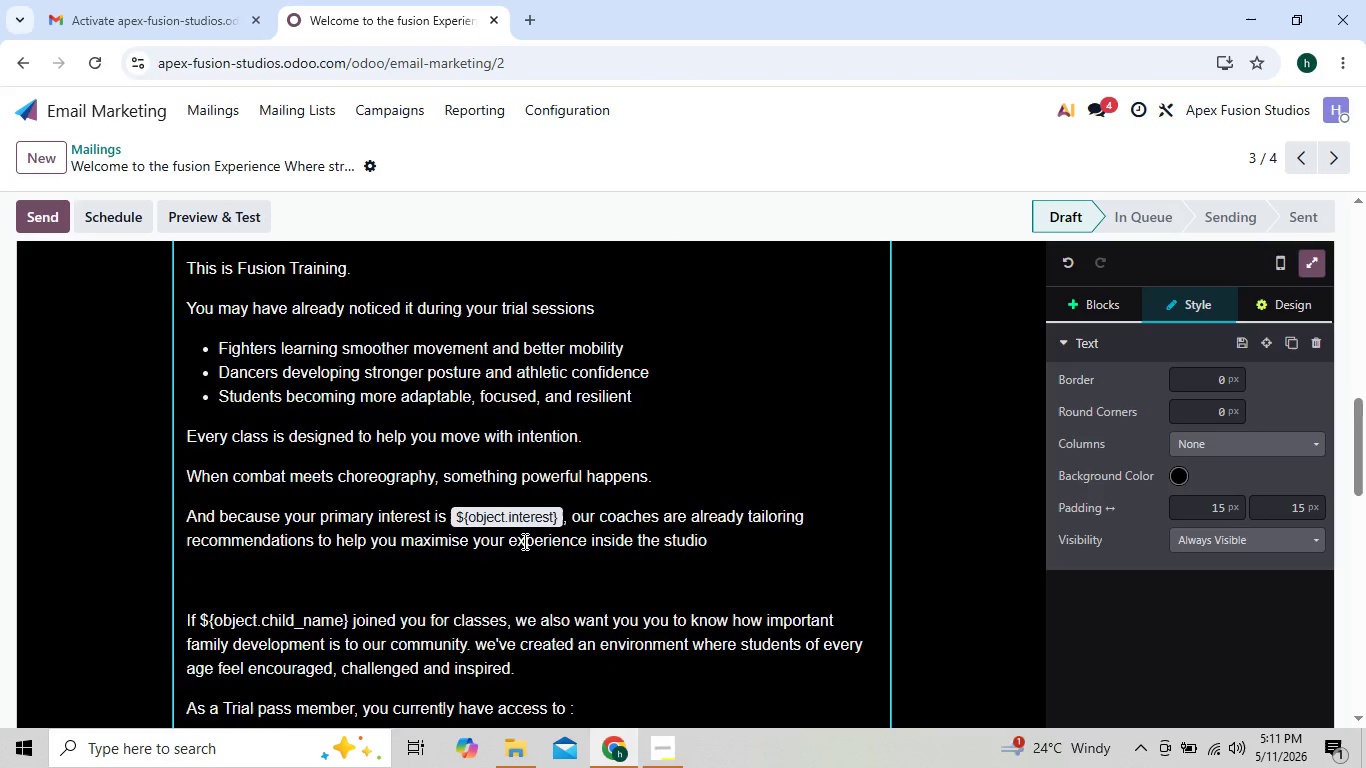 
left_click([225, 116])
 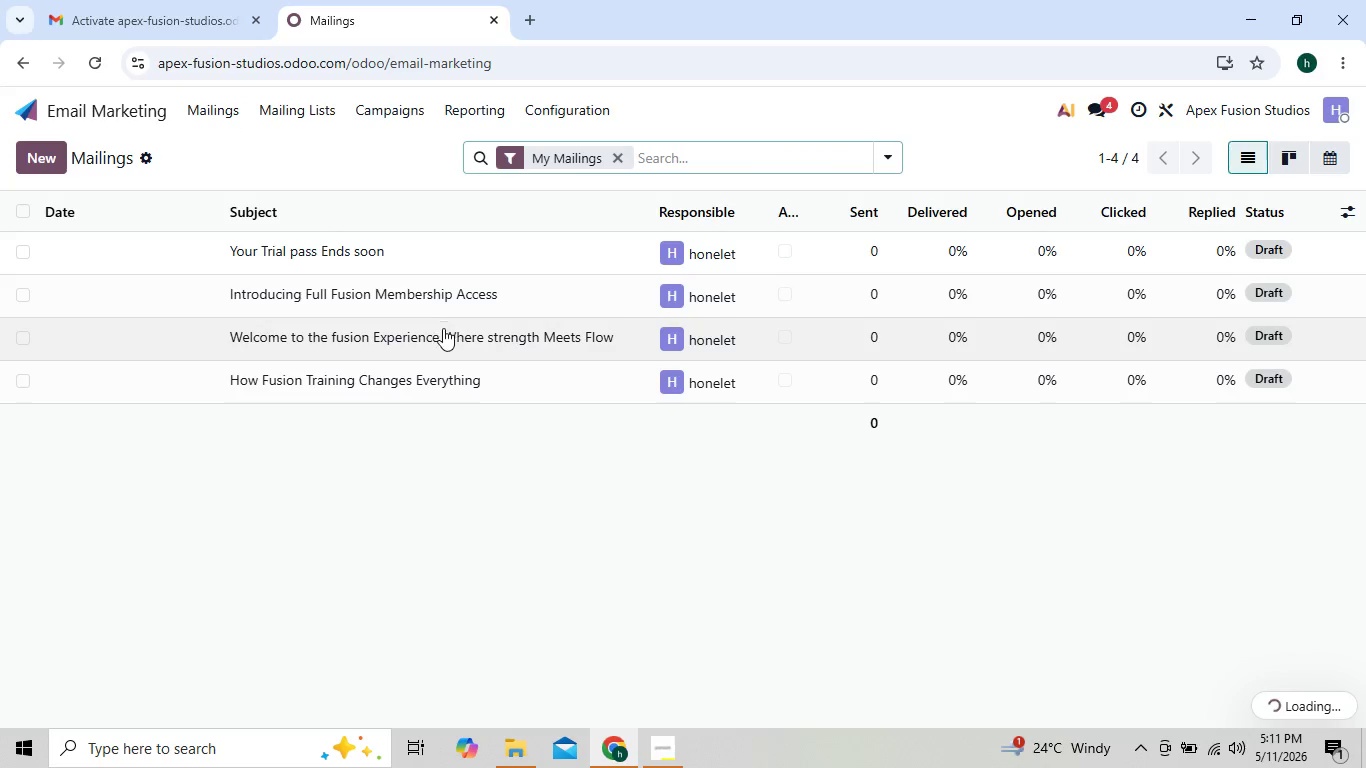 
left_click([431, 370])
 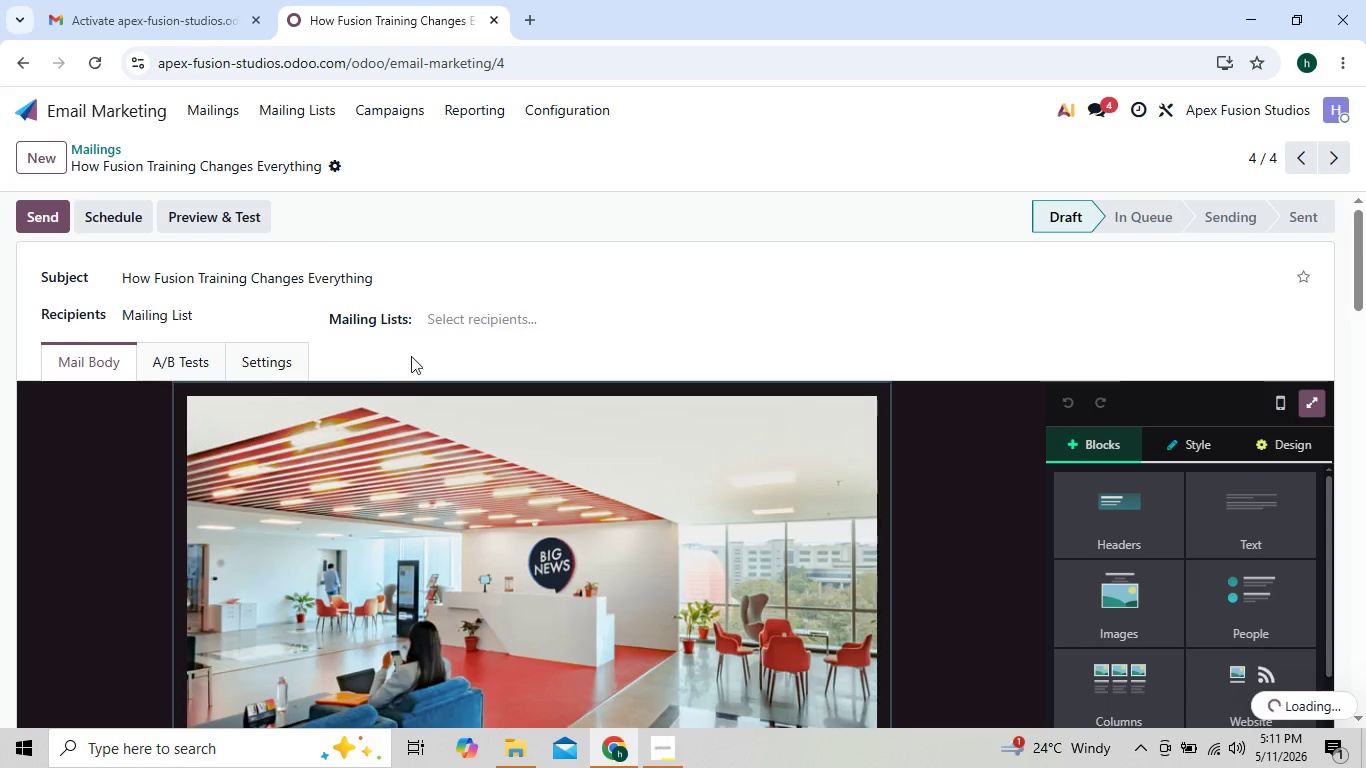 
left_click([456, 313])
 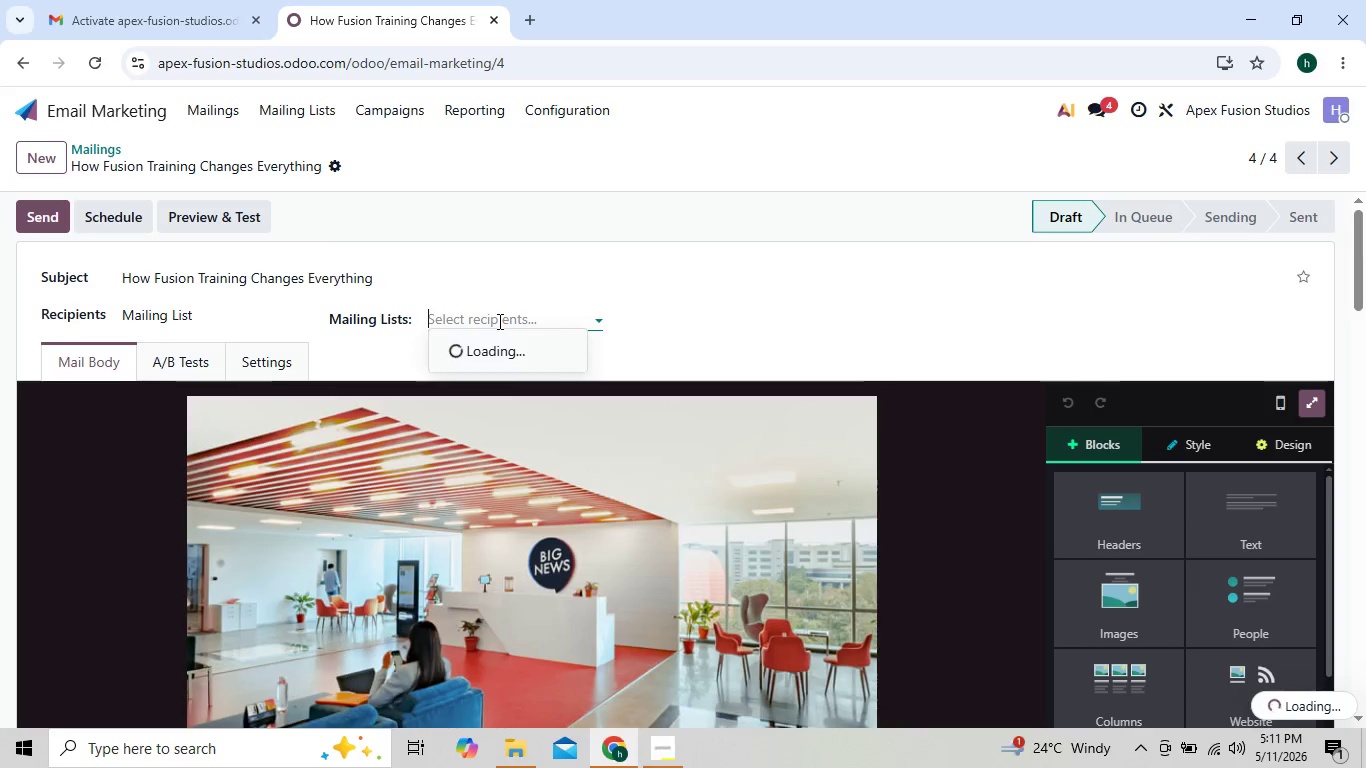 
wait(6.11)
 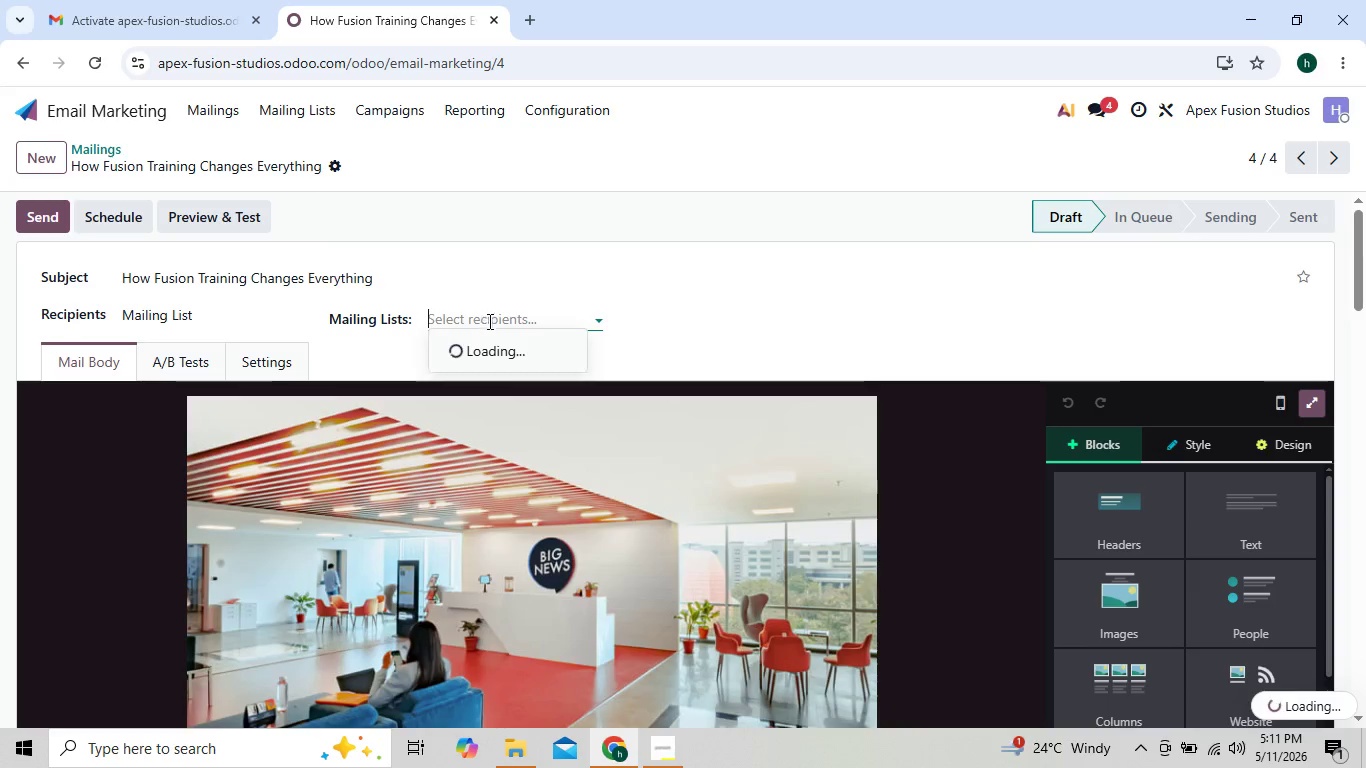 
left_click([499, 321])
 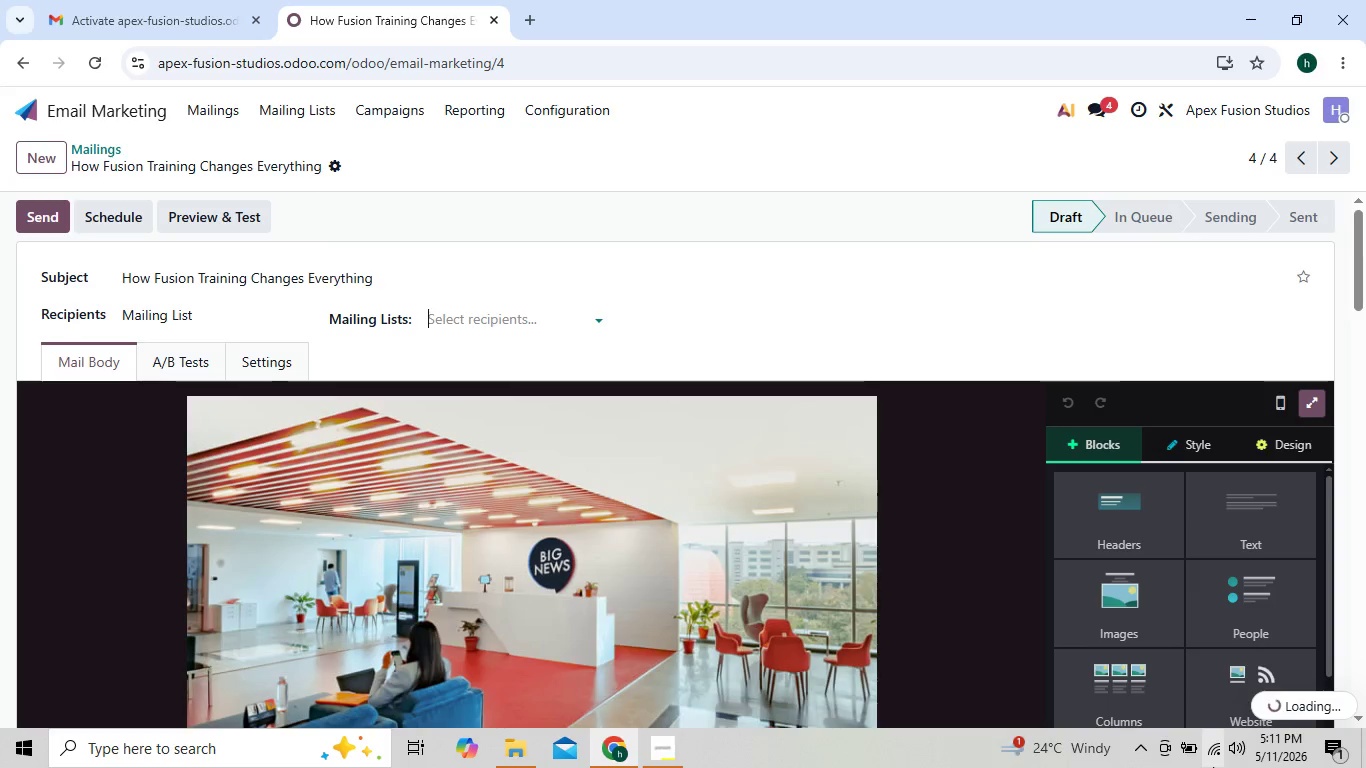 
left_click([1220, 758])
 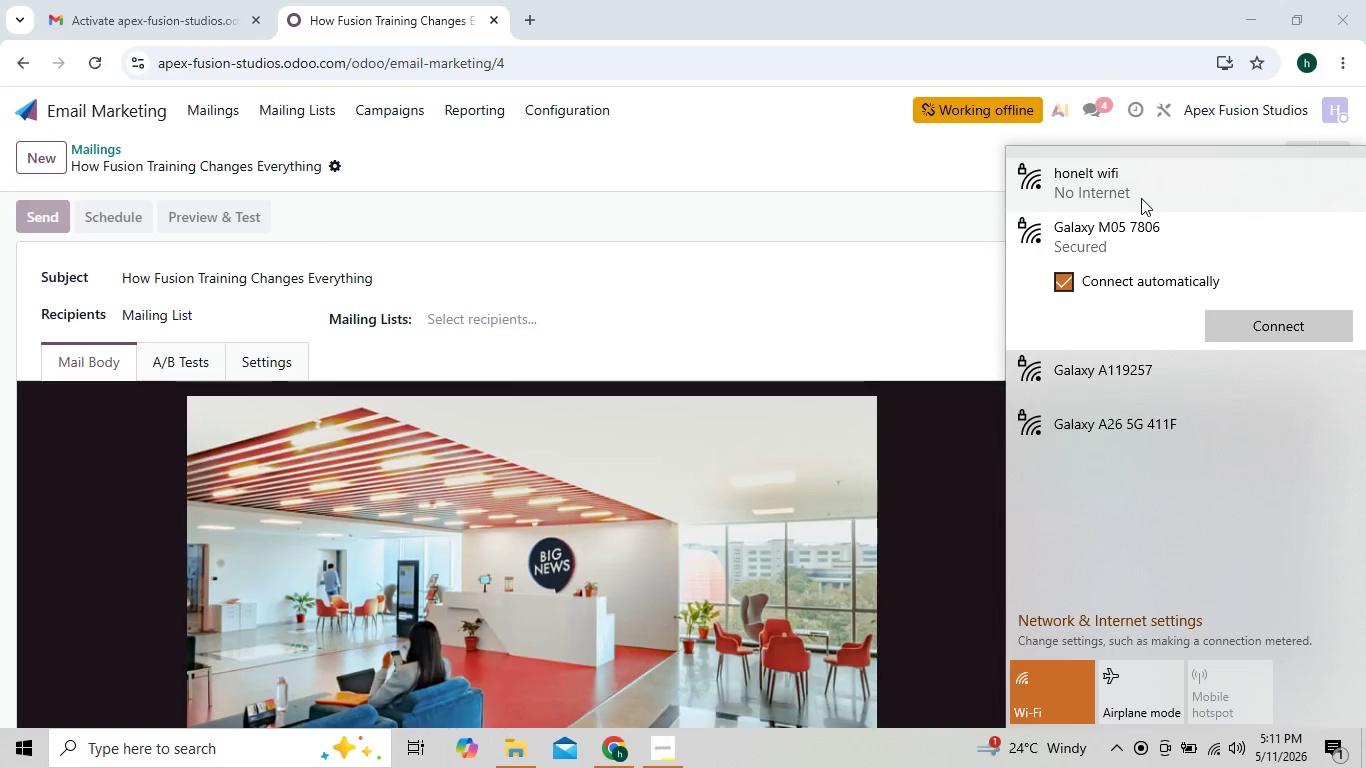 
wait(6.81)
 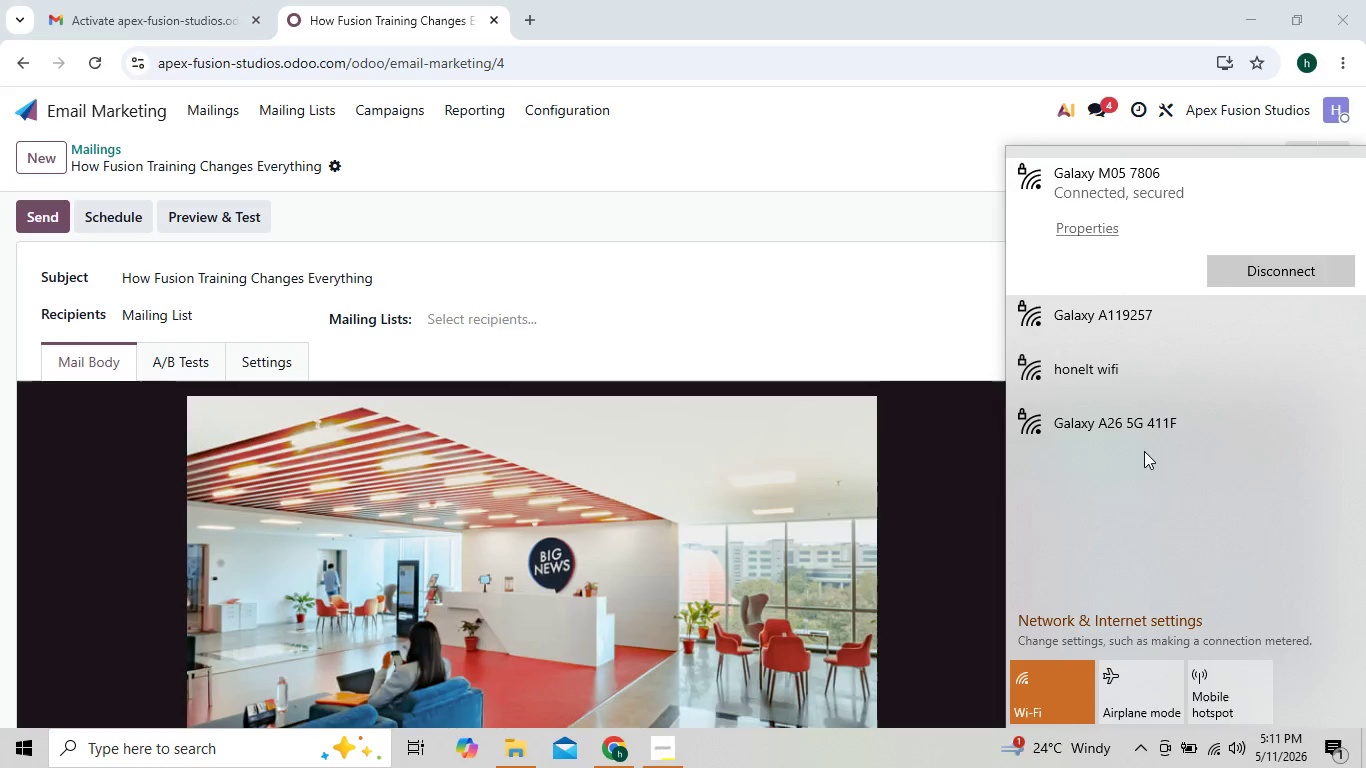 
left_click([1145, 192])
 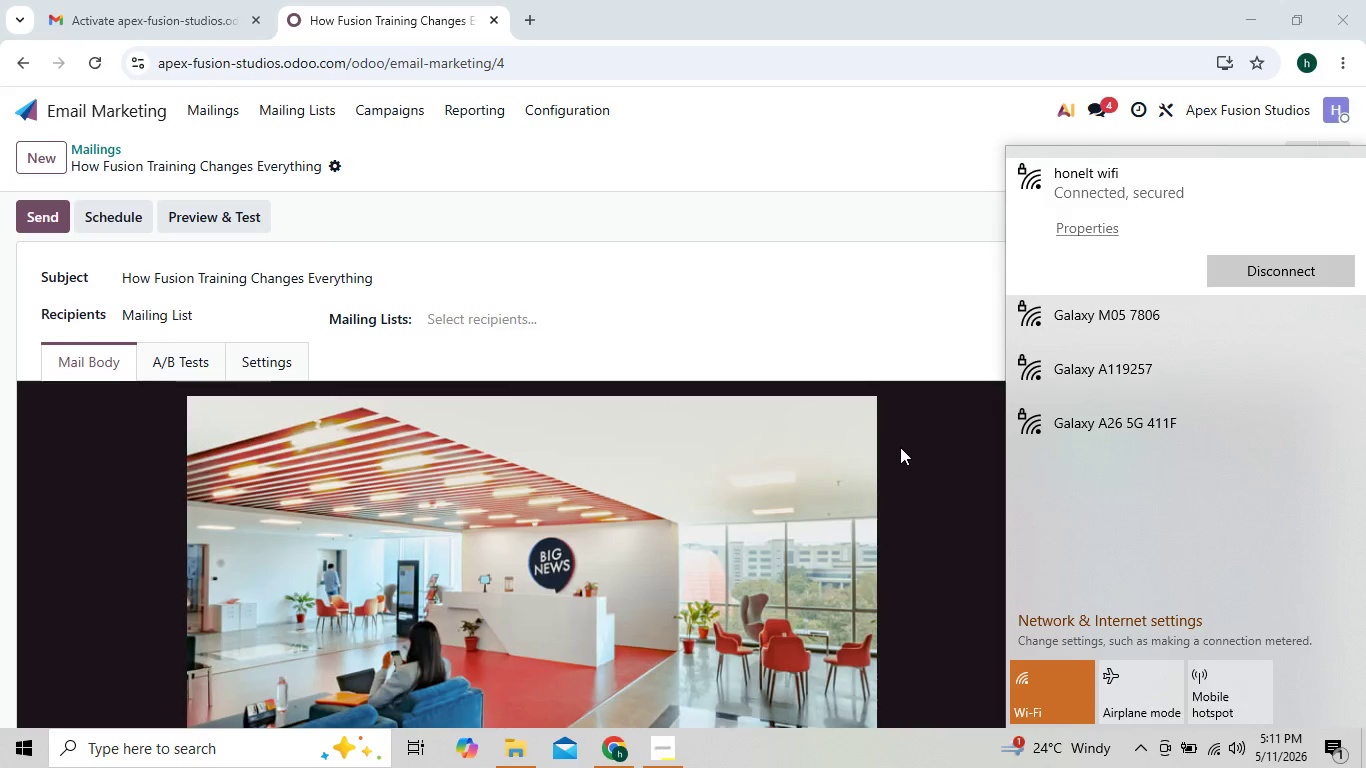 
left_click([934, 443])
 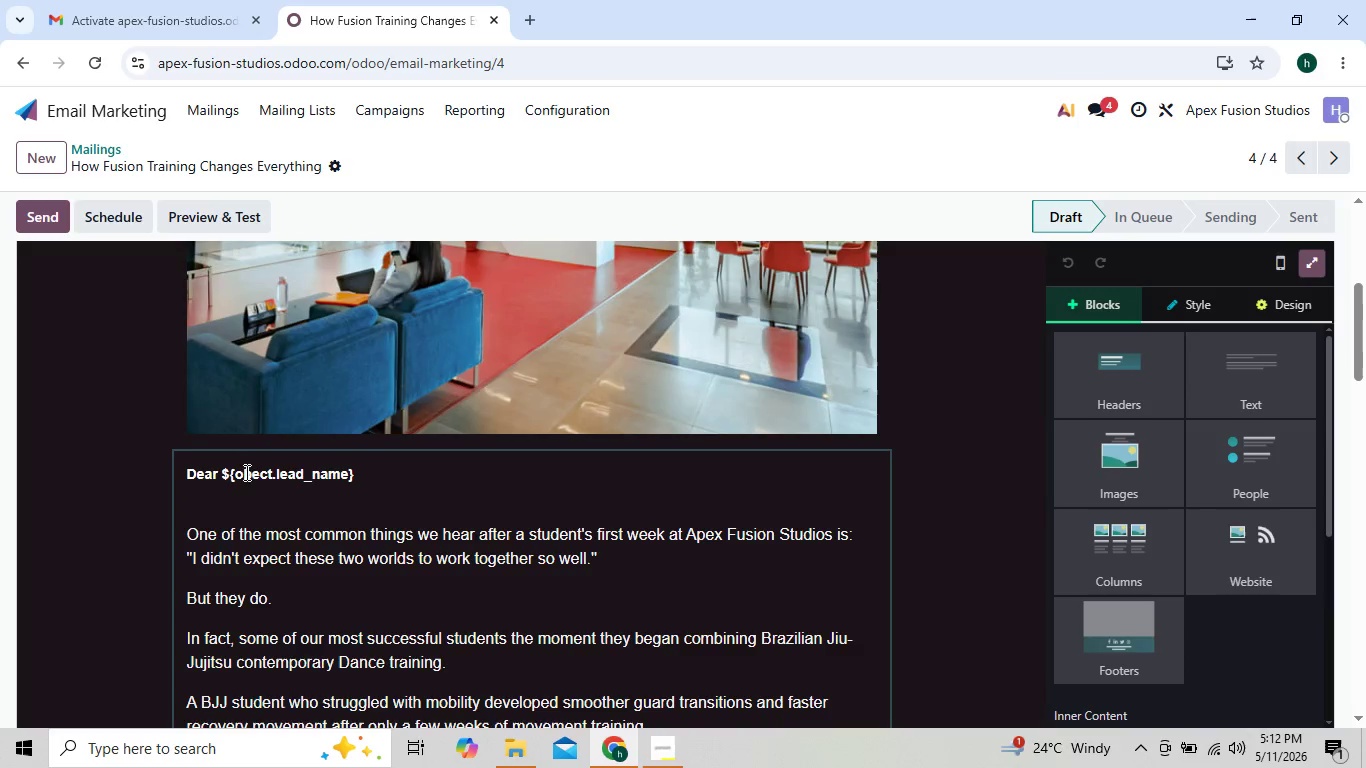 
left_click([222, 465])
 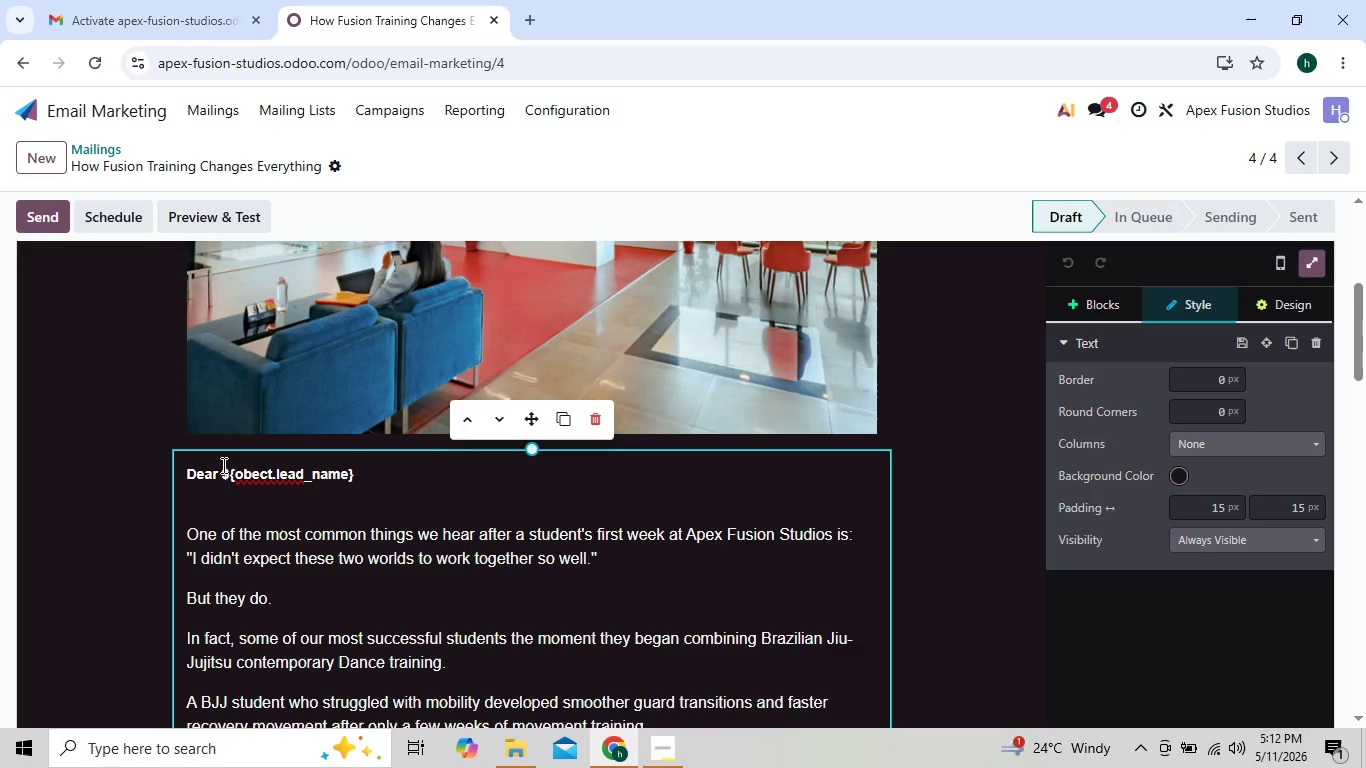 
key(Backquote)
 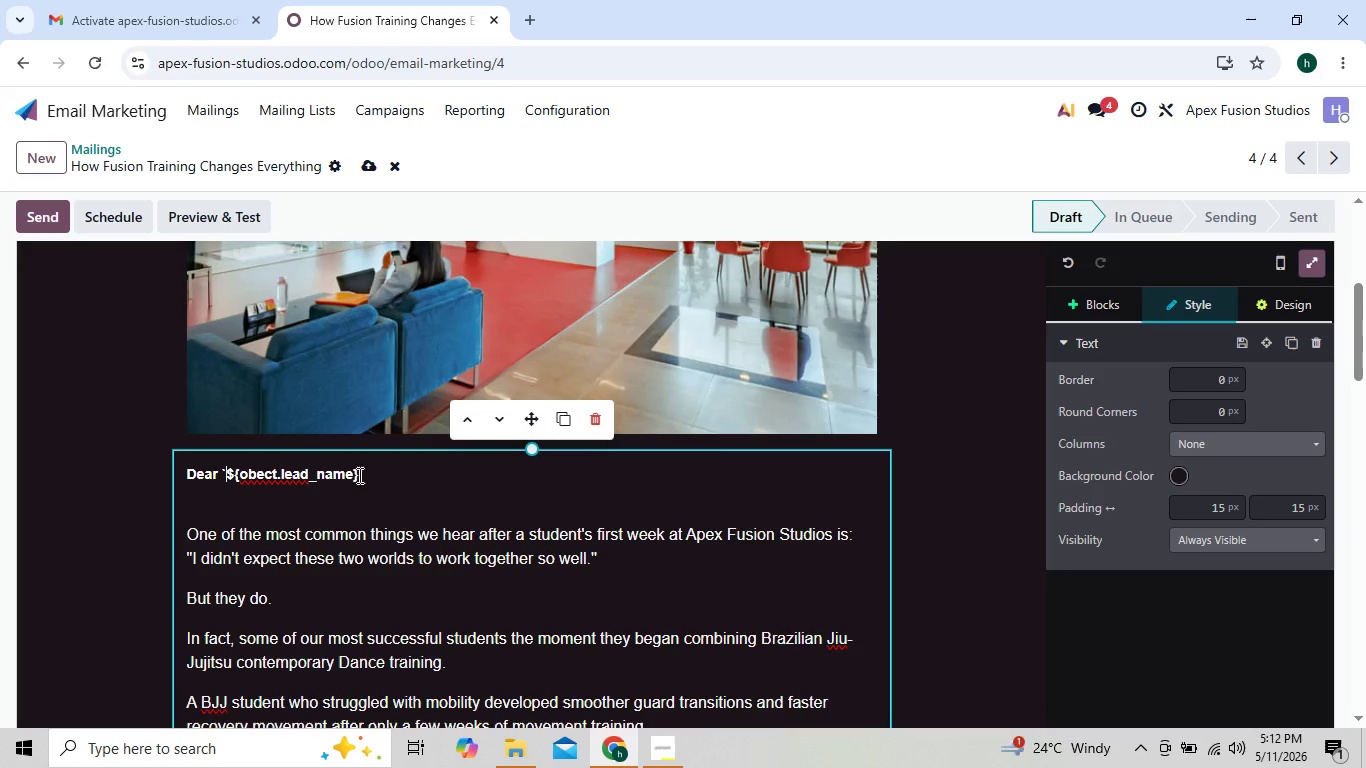 
left_click([359, 475])
 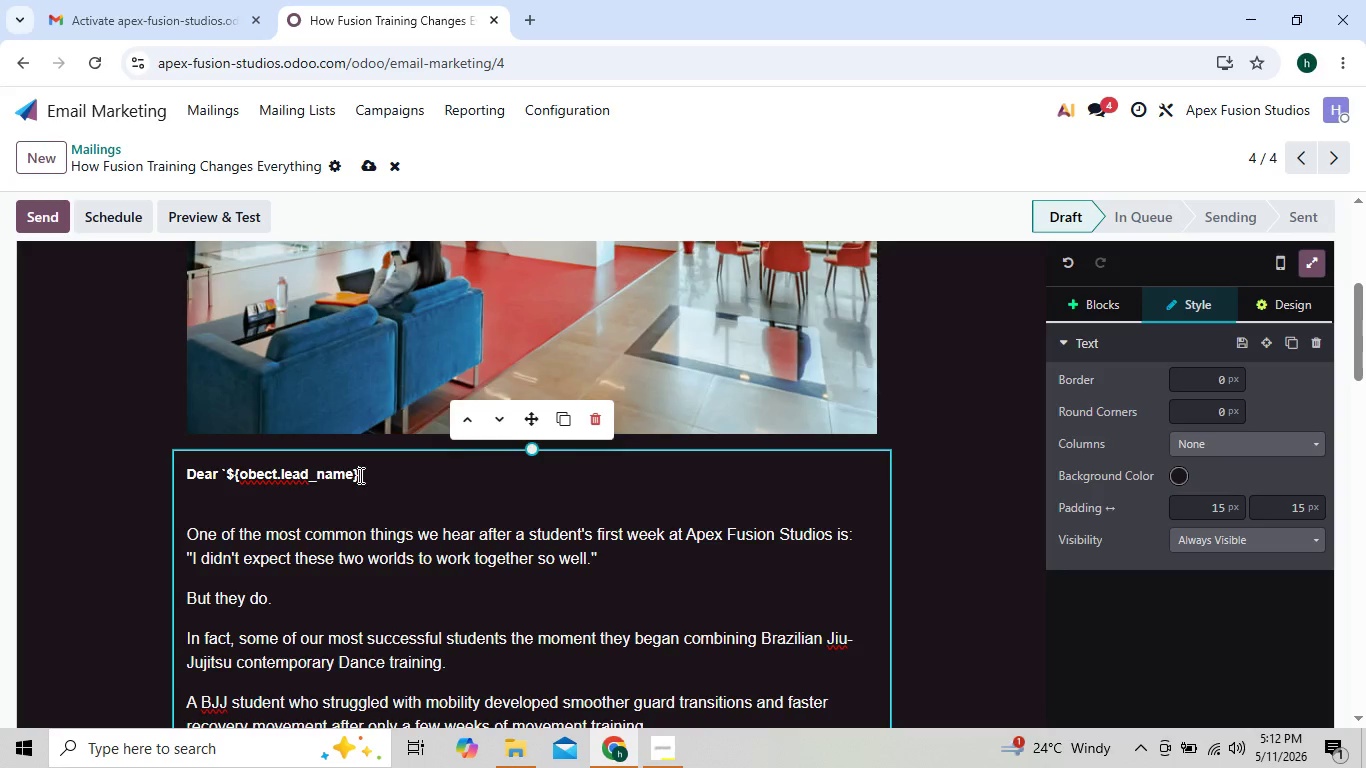 
key(Backquote)
 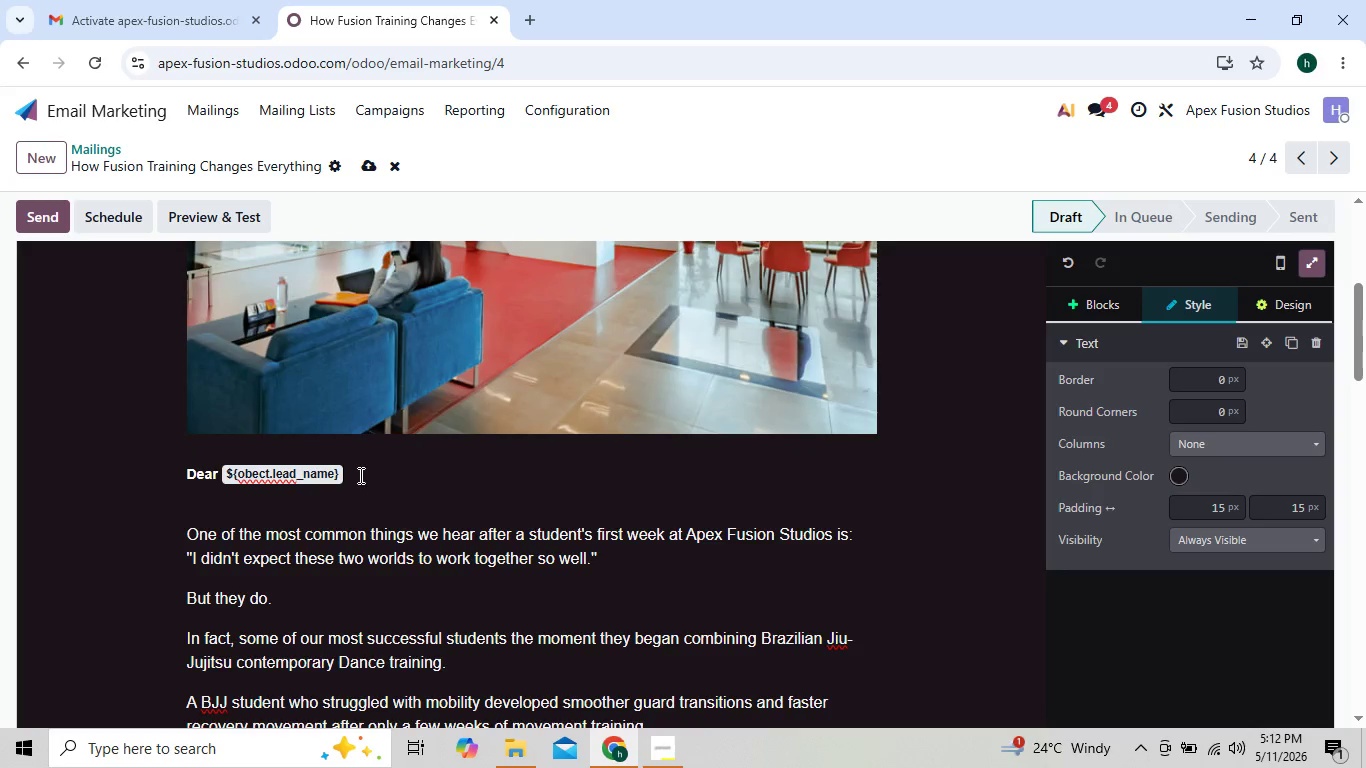 
key(Comma)
 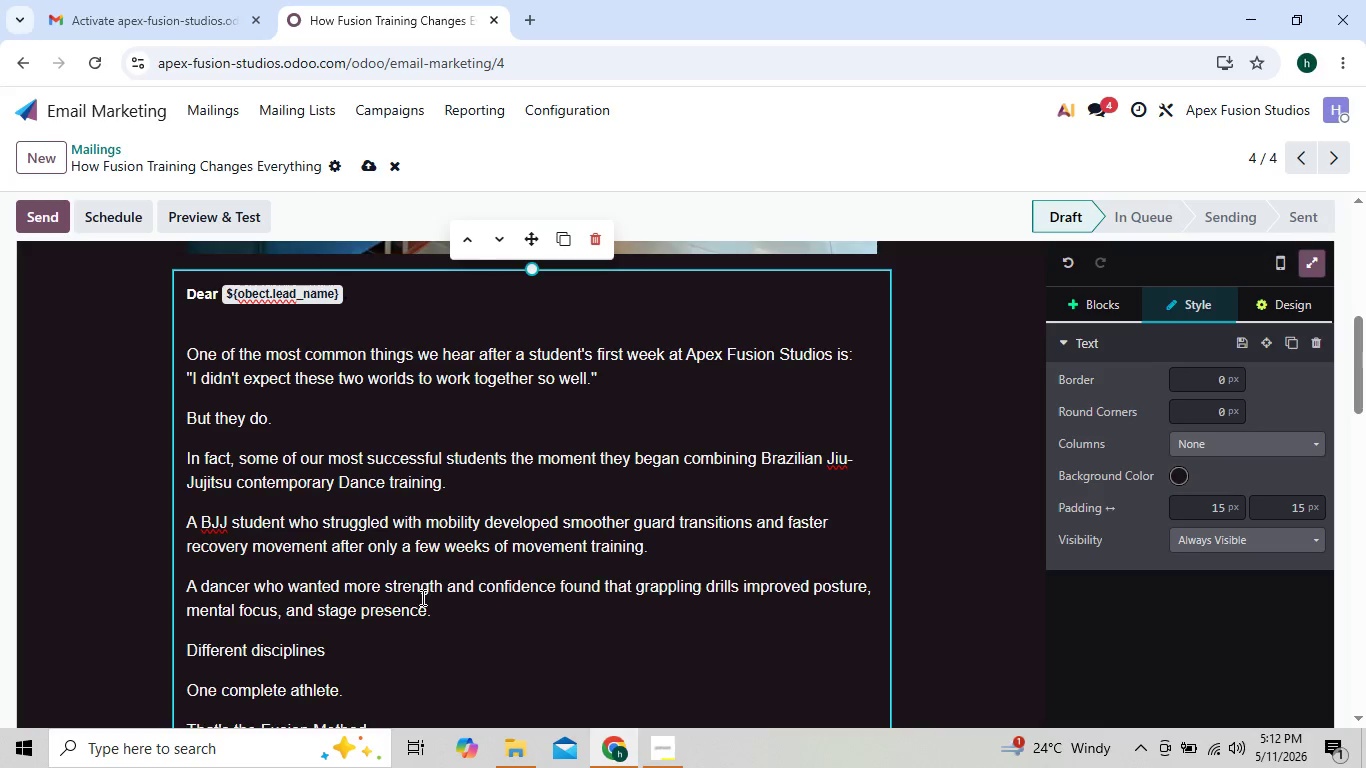 
wait(12.16)
 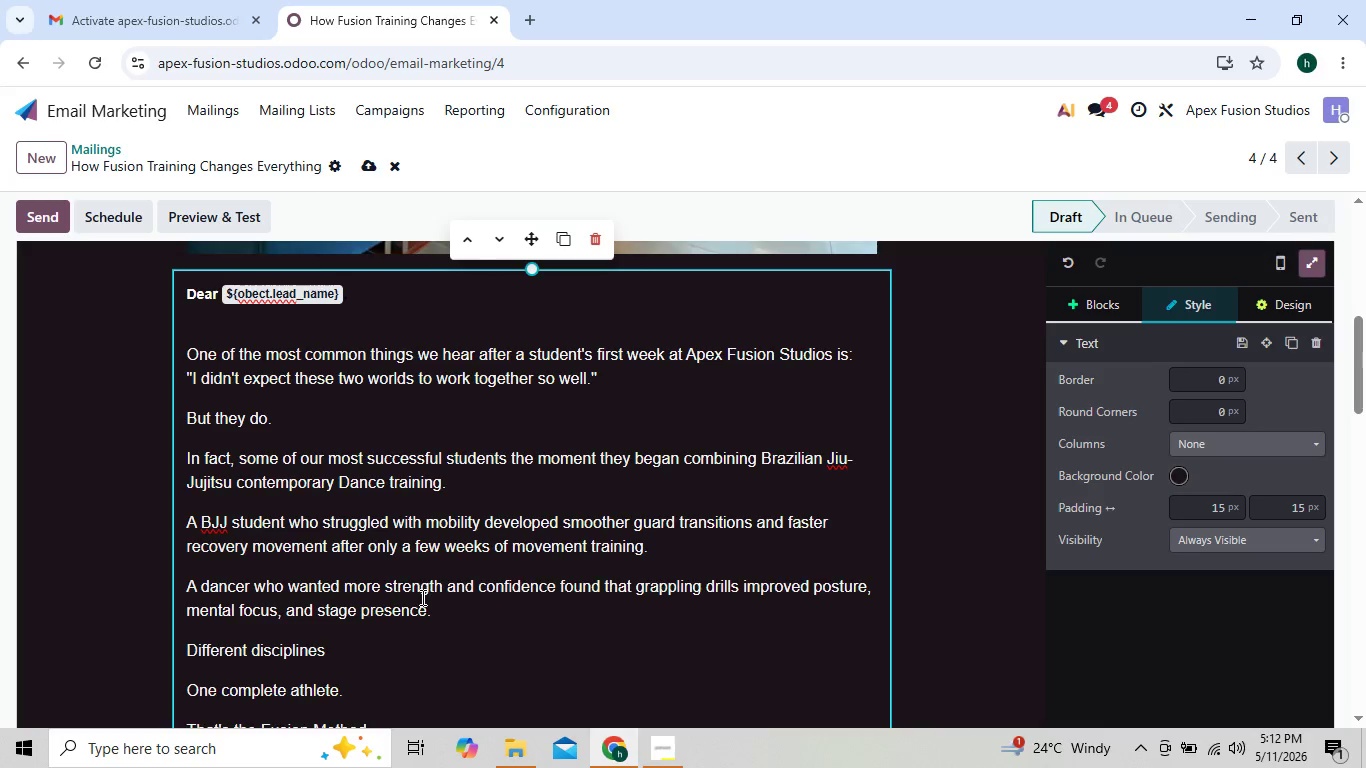 
left_click([345, 416])
 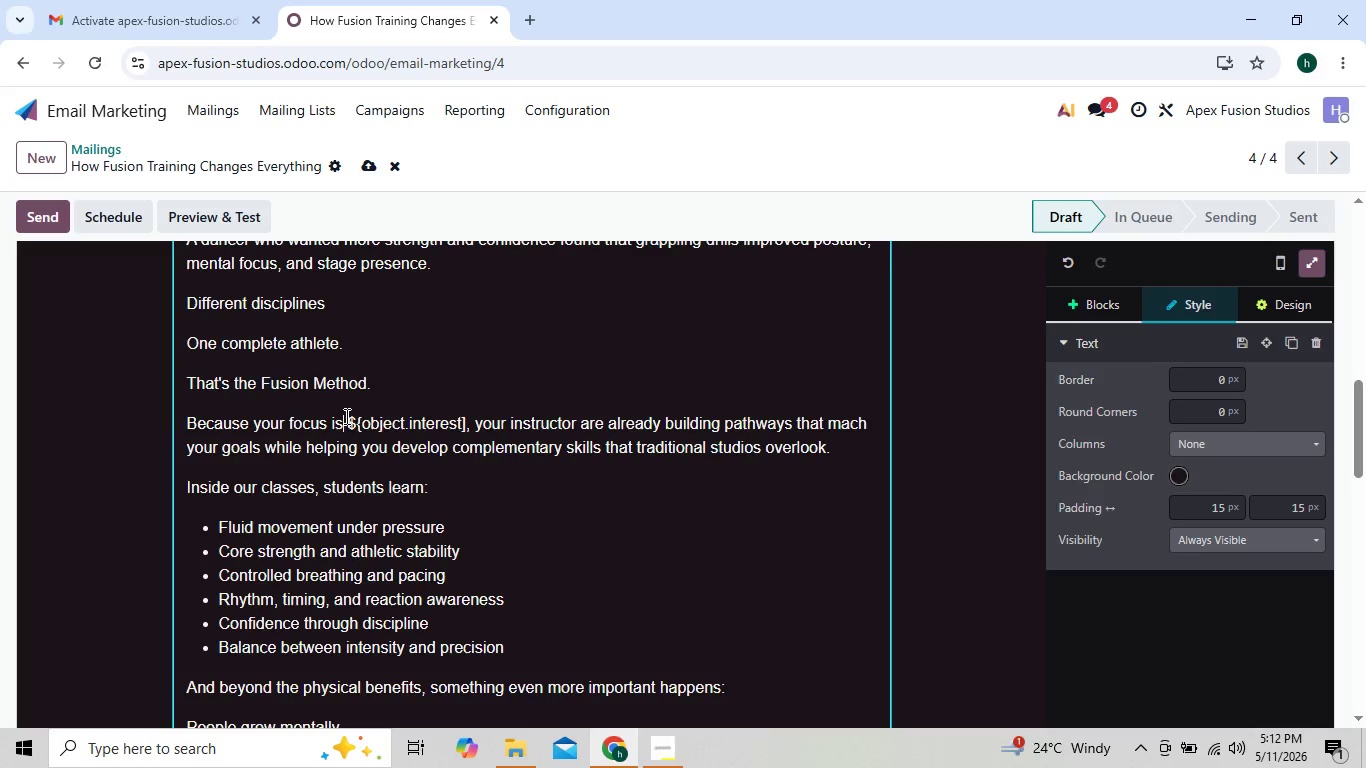 
key(Backquote)
 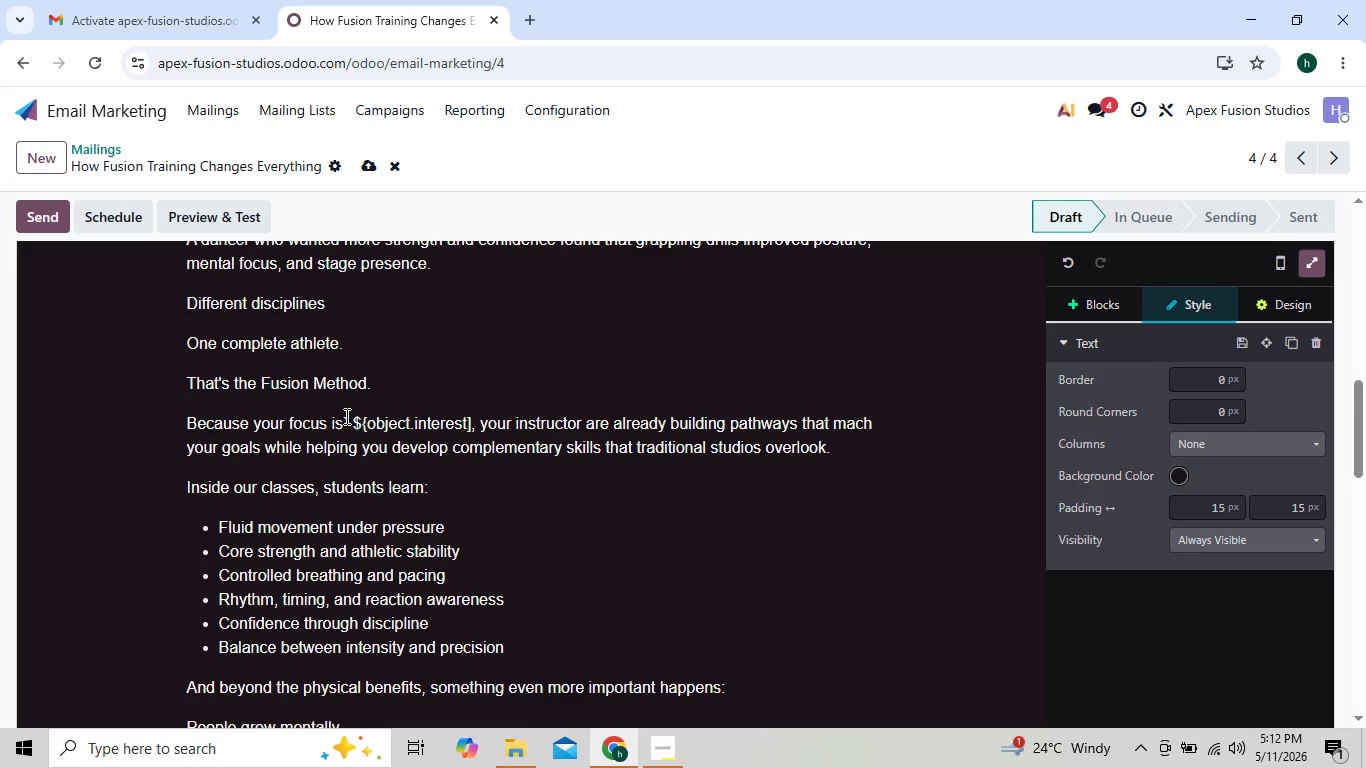 
key(Backspace)
 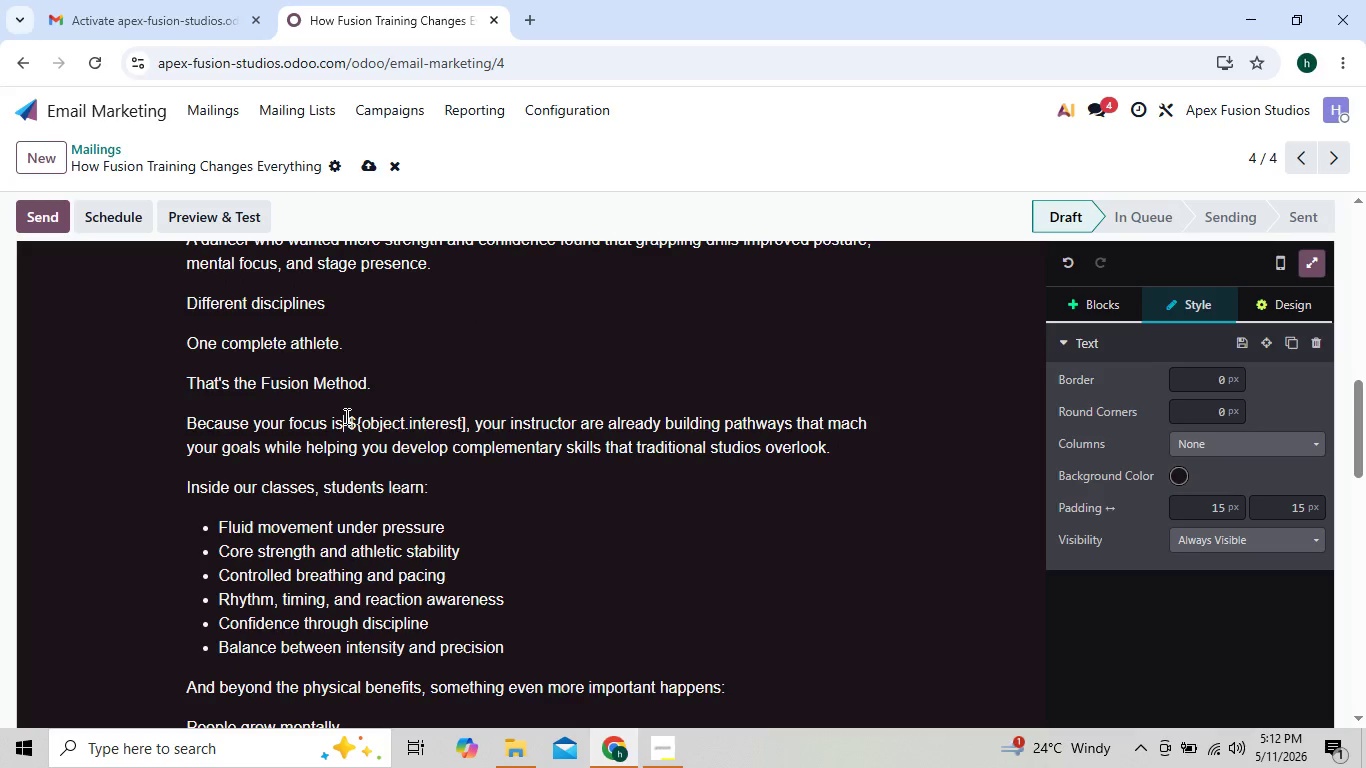 
key(ArrowRight)
 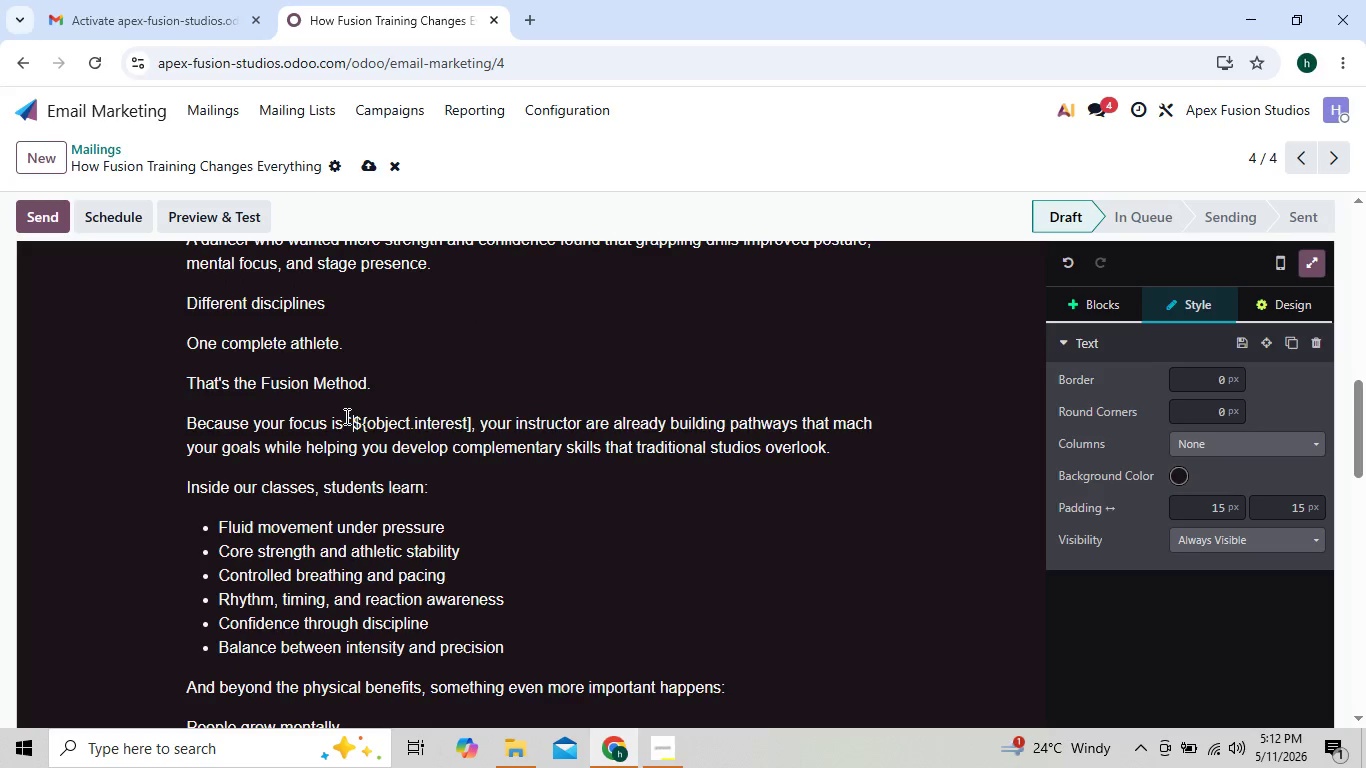 
key(Backquote)
 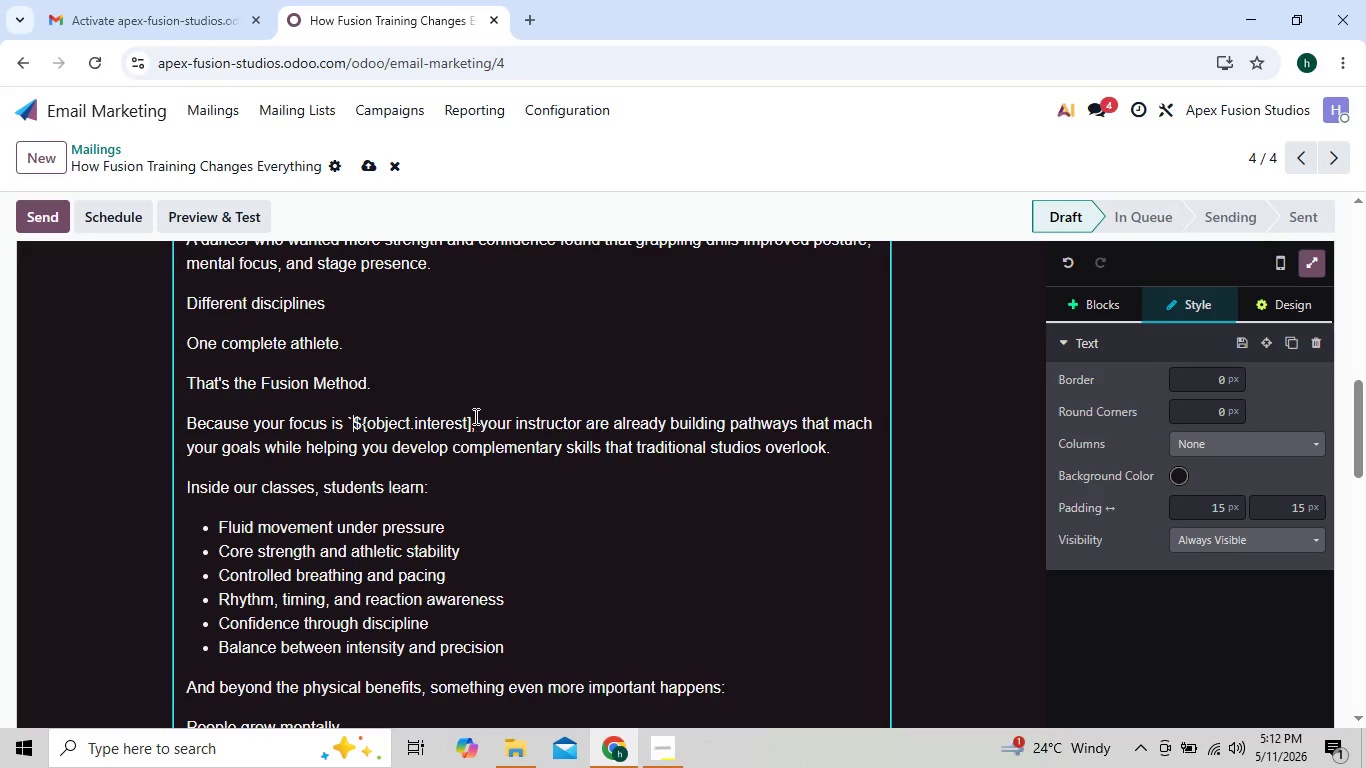 
left_click([469, 416])
 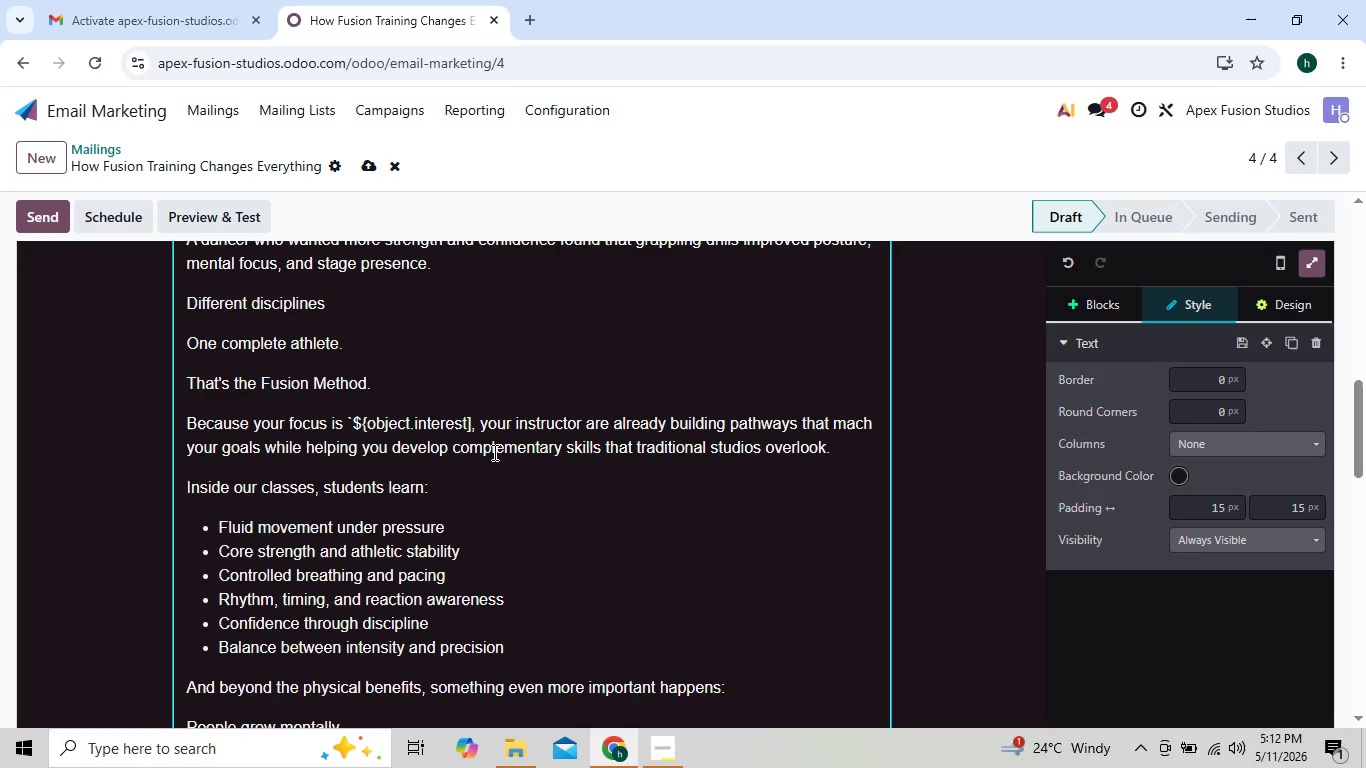 
key(Backspace)
 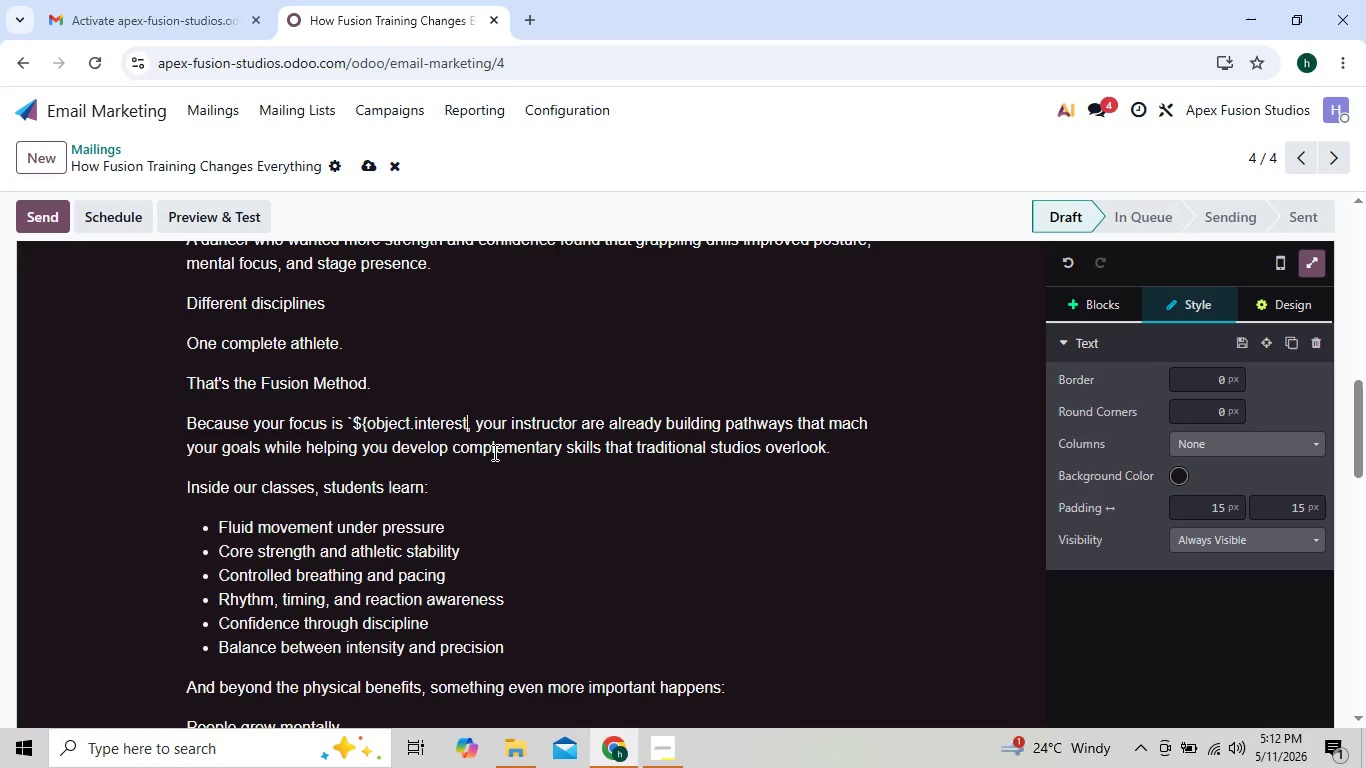 
key(Shift+ShiftRight)
 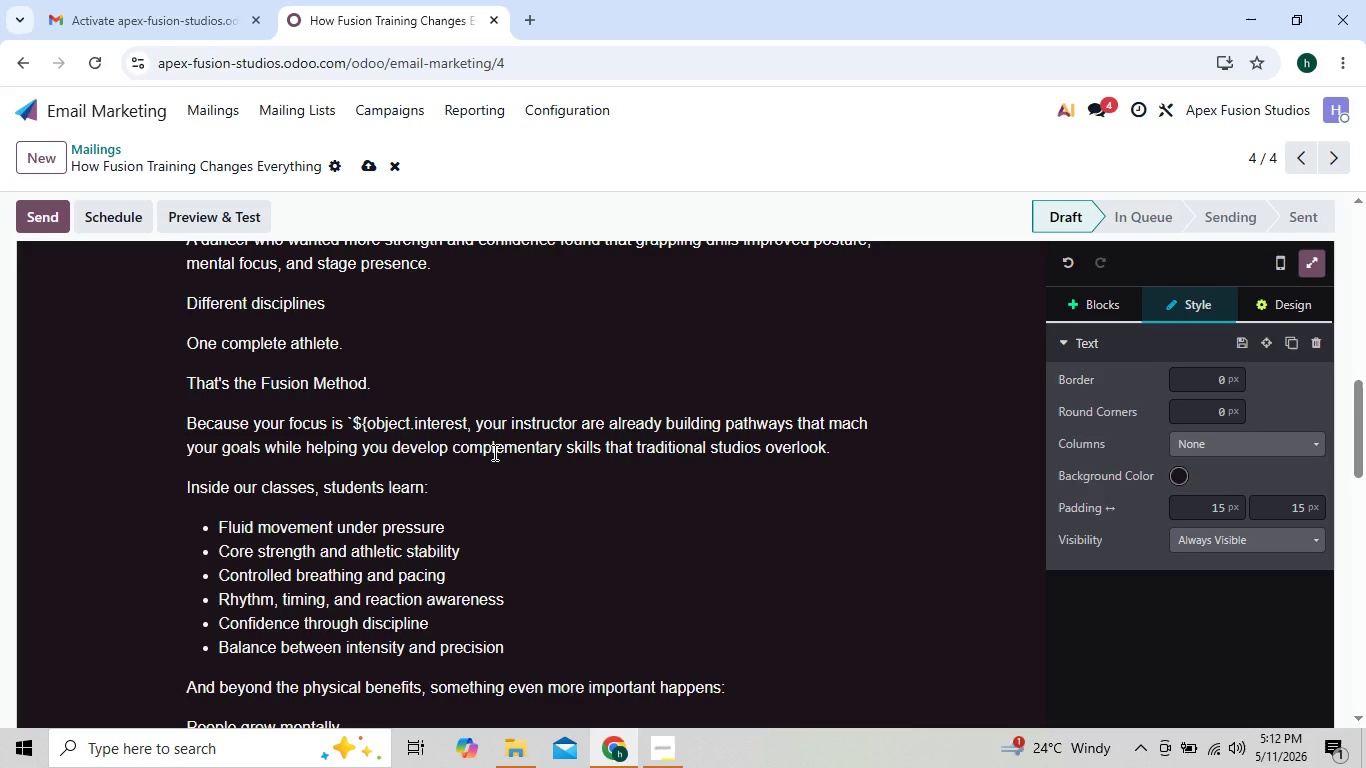 
key(Shift+BracketRight)
 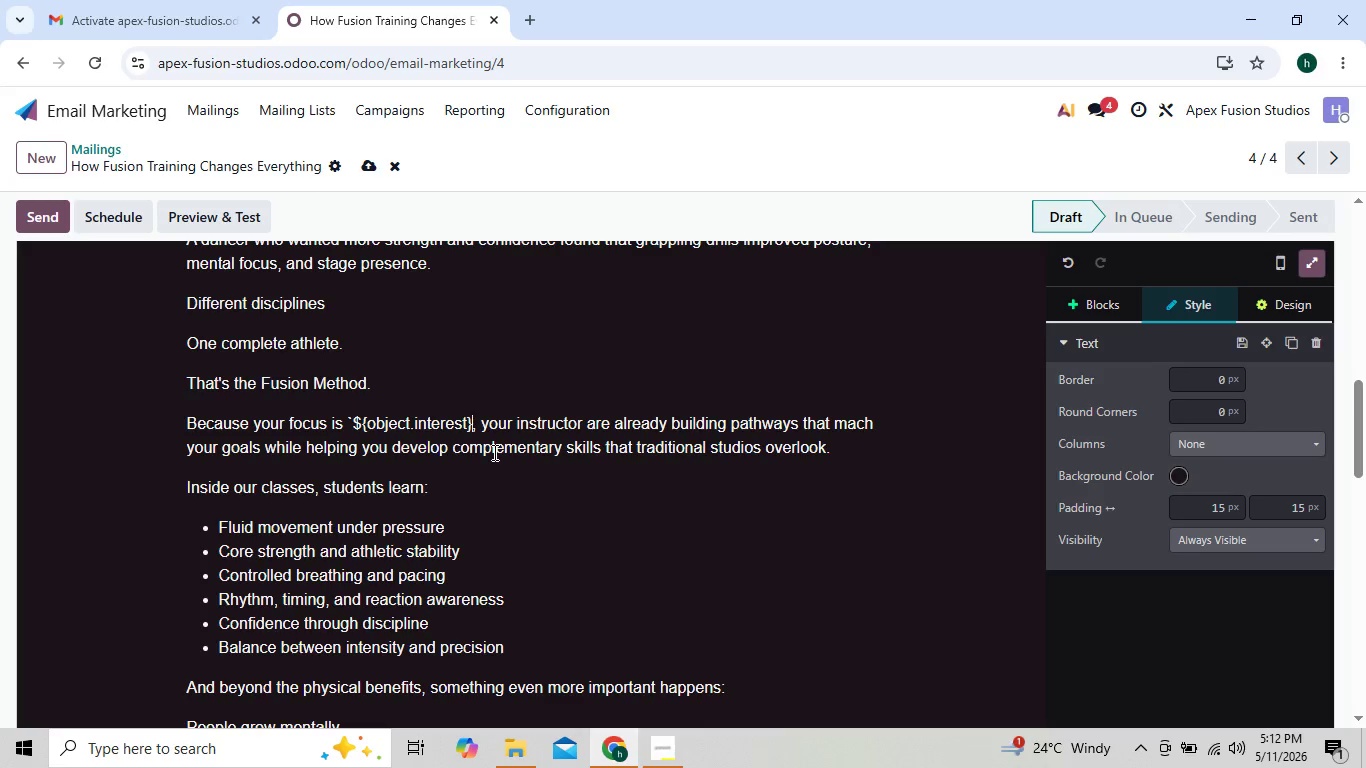 
key(Backquote)
 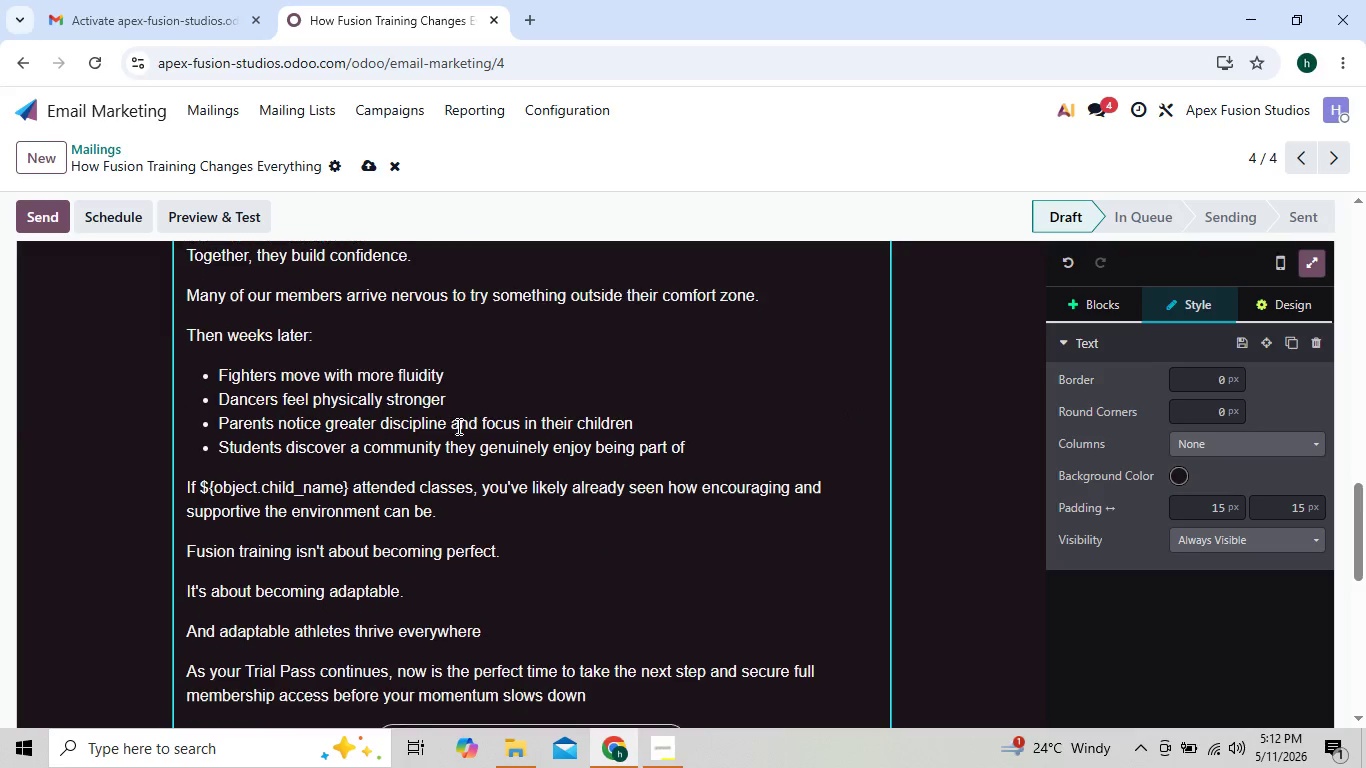 
wait(9.83)
 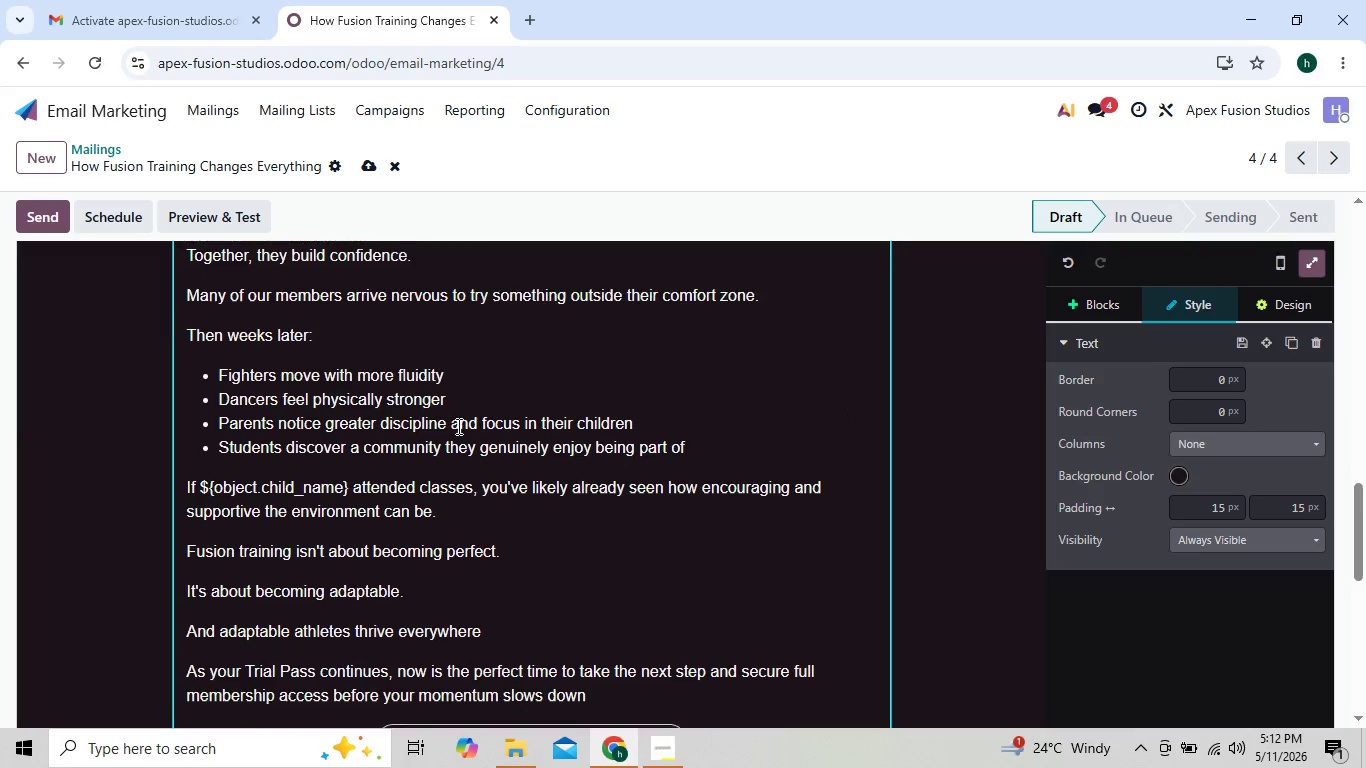 
left_click([201, 350])
 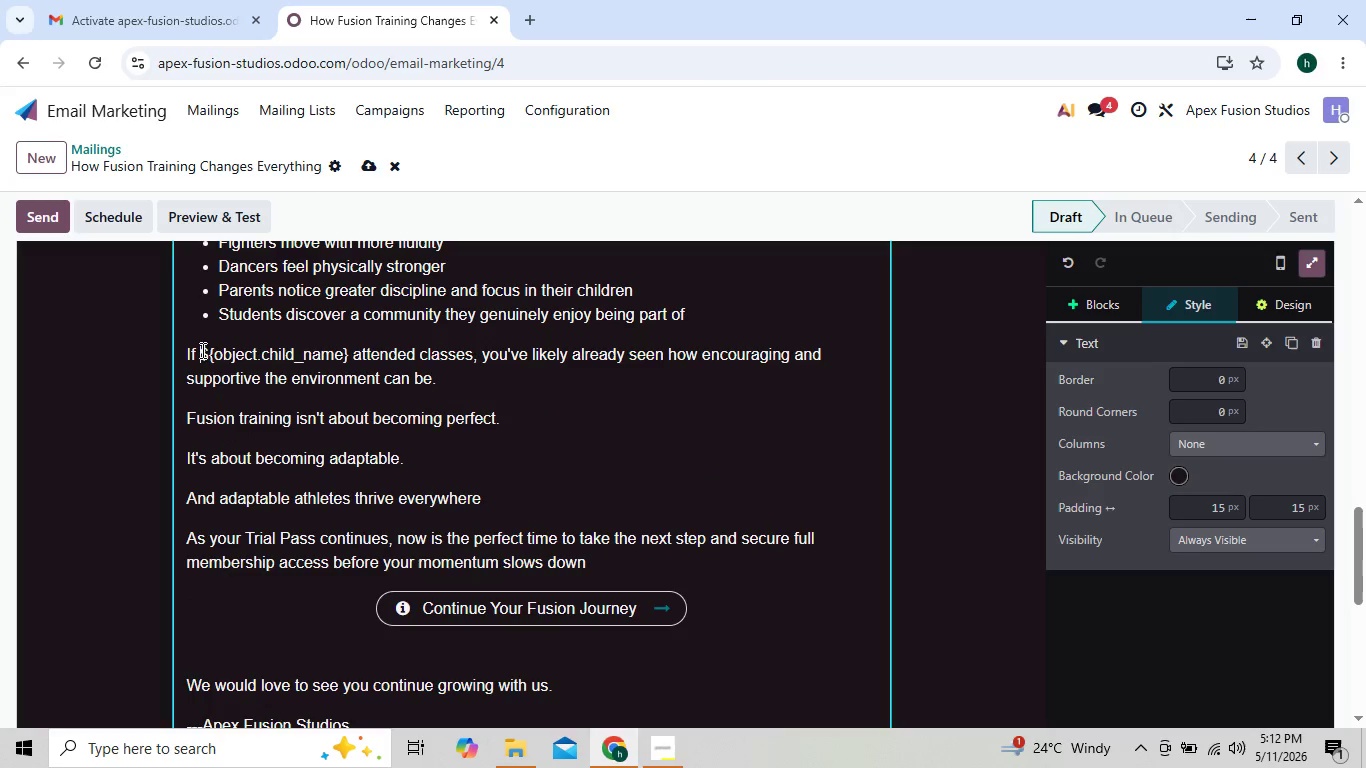 
key(Backquote)
 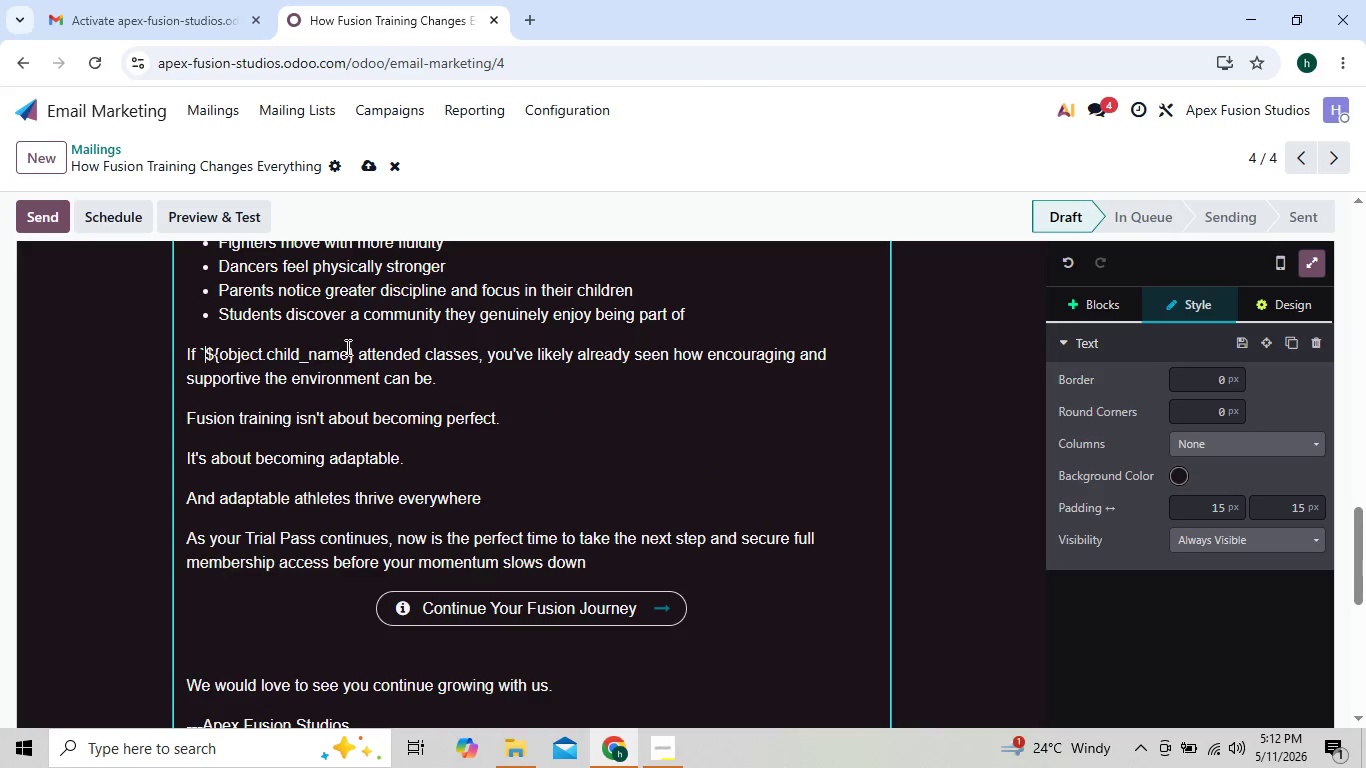 
left_click([351, 352])
 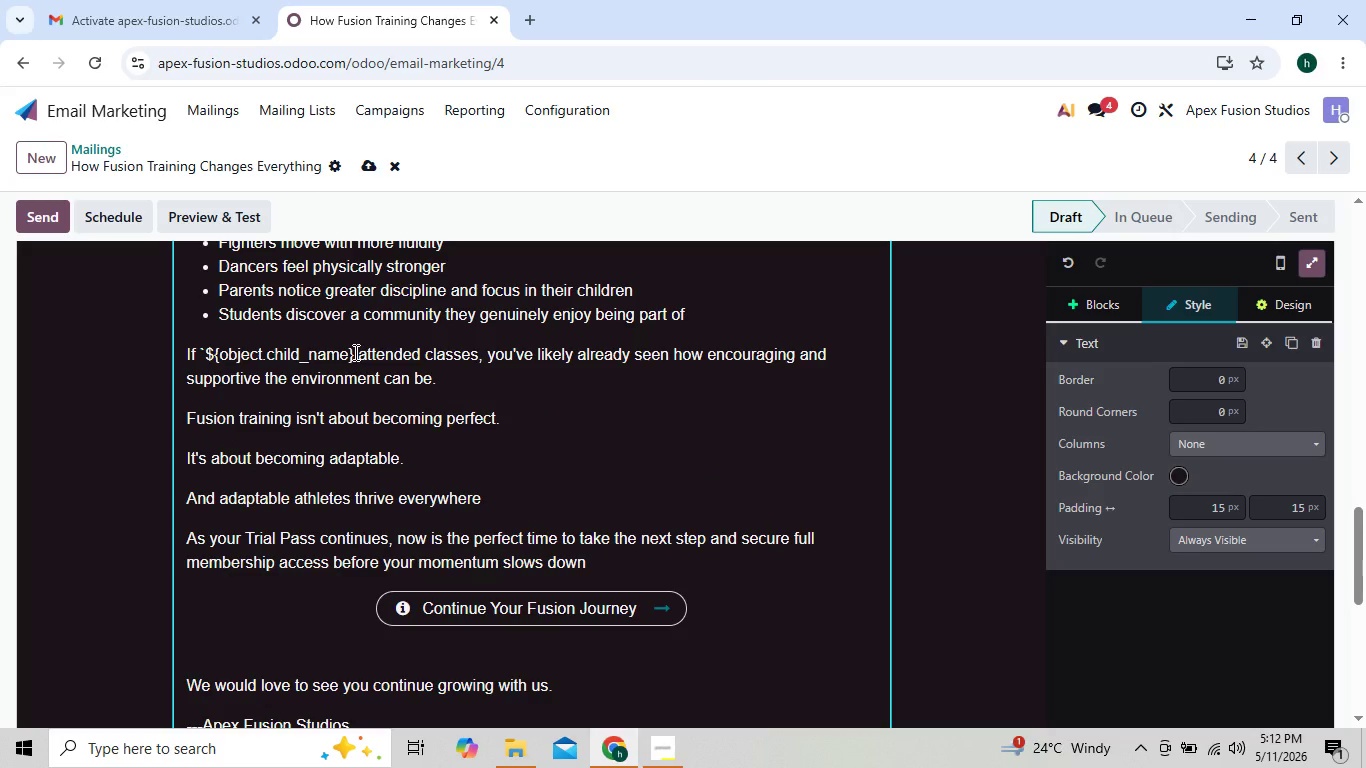 
left_click([354, 352])
 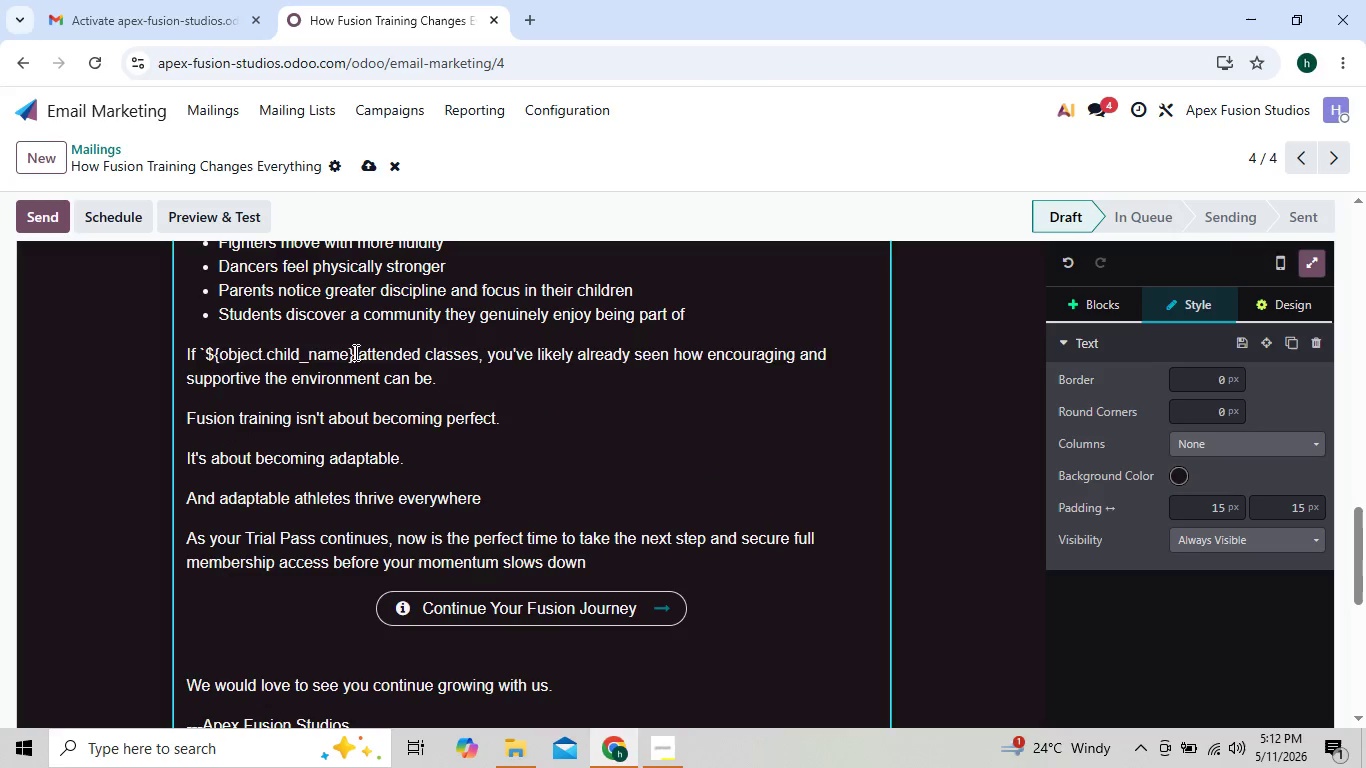 
key(Backquote)
 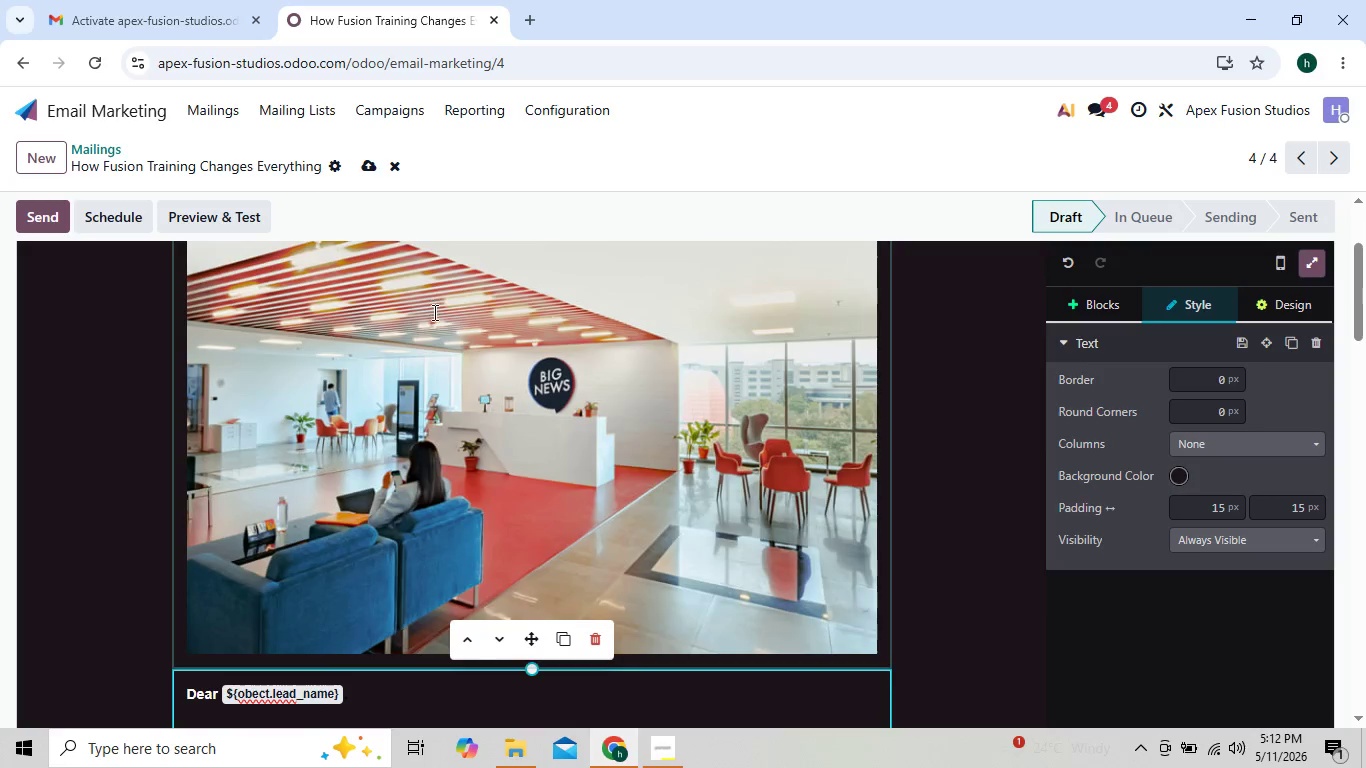 
left_click([459, 322])
 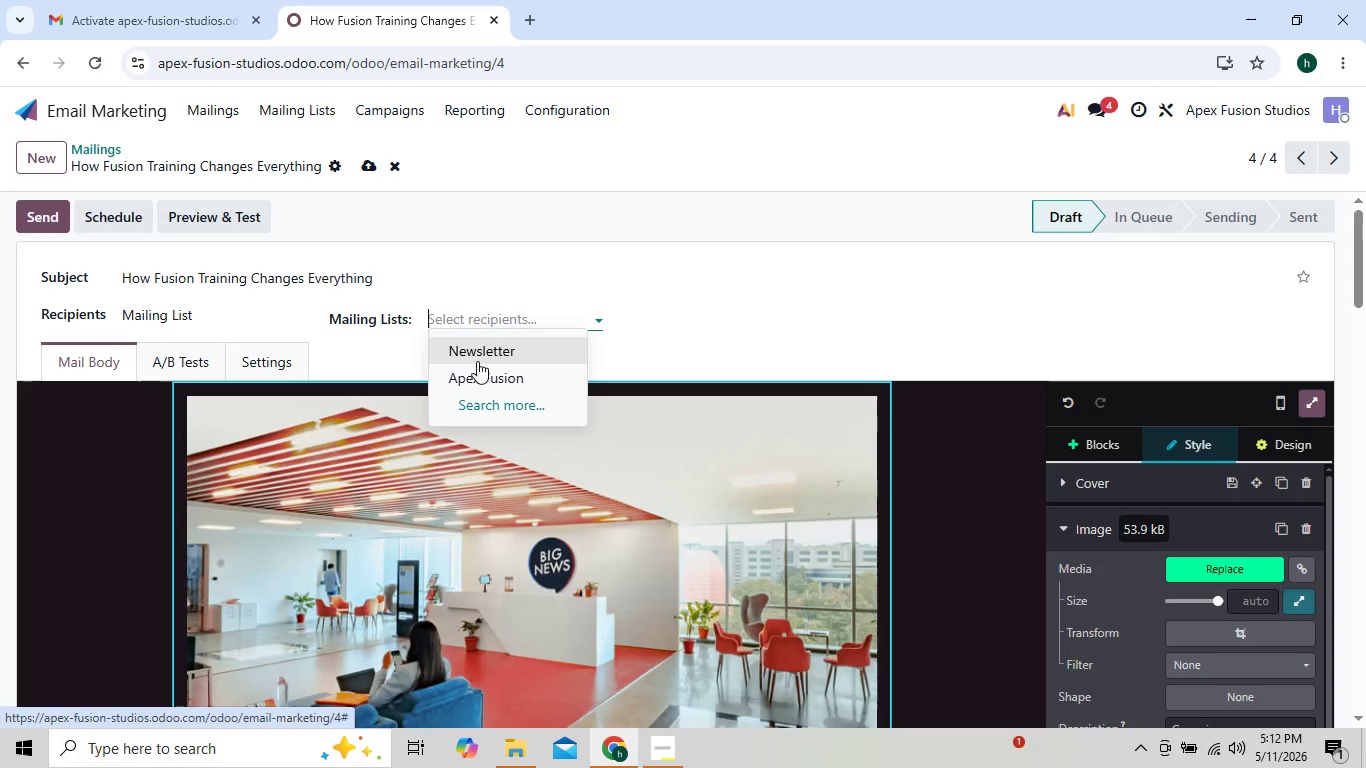 
left_click([477, 374])
 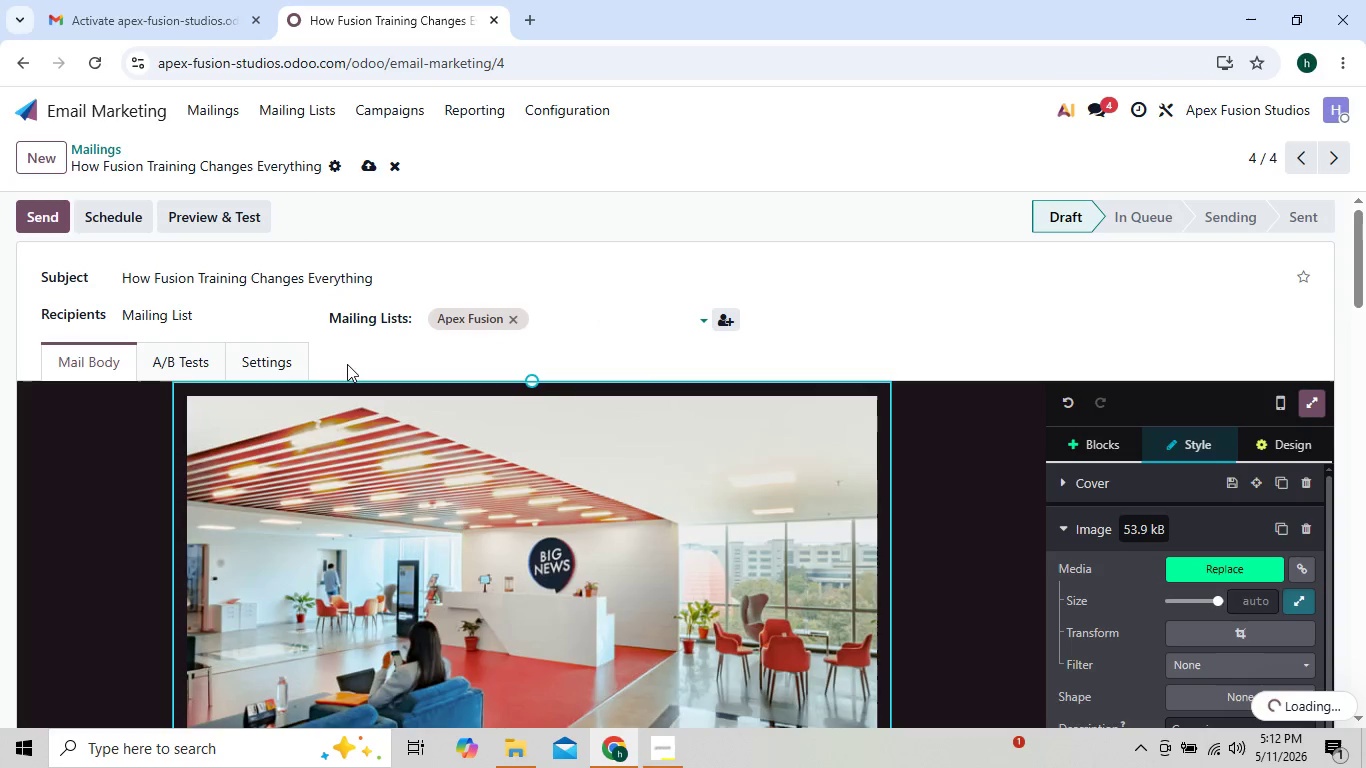 
left_click([283, 360])
 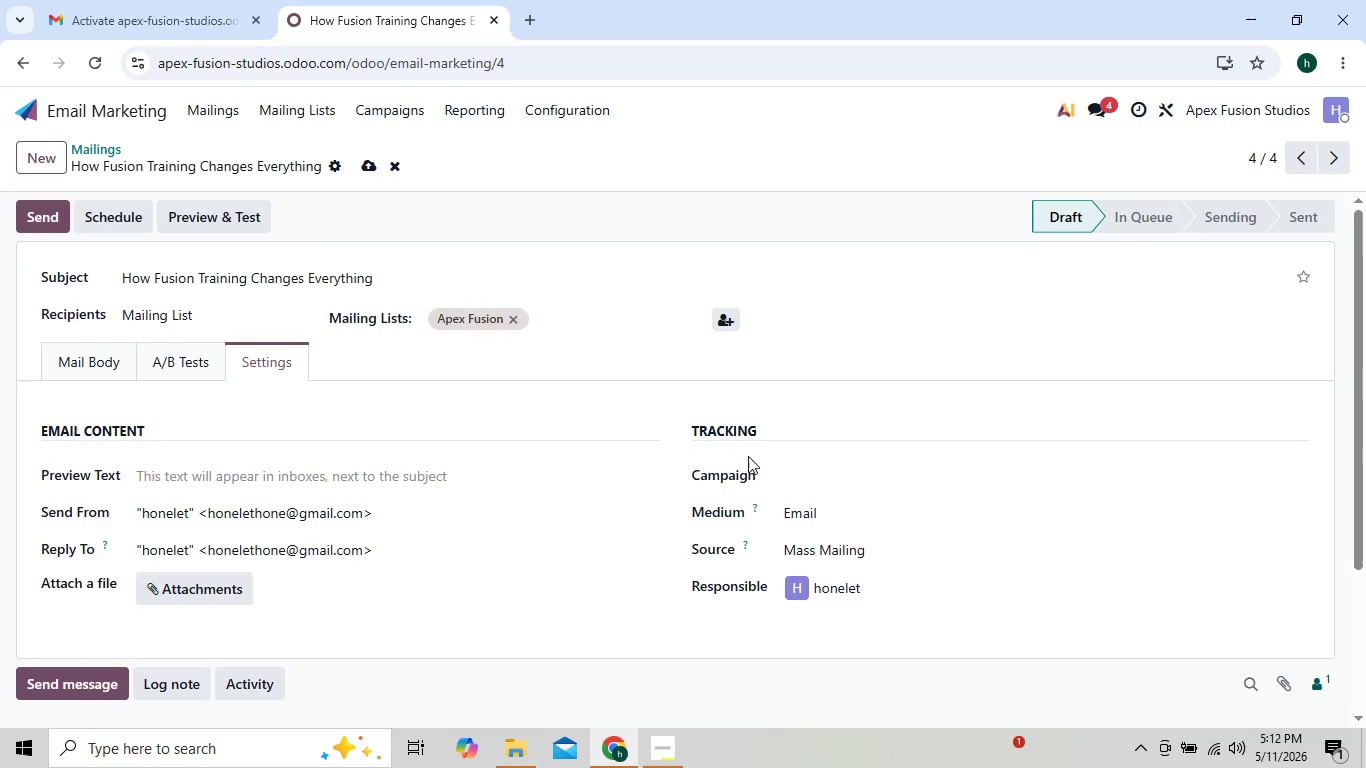 
left_click([801, 482])
 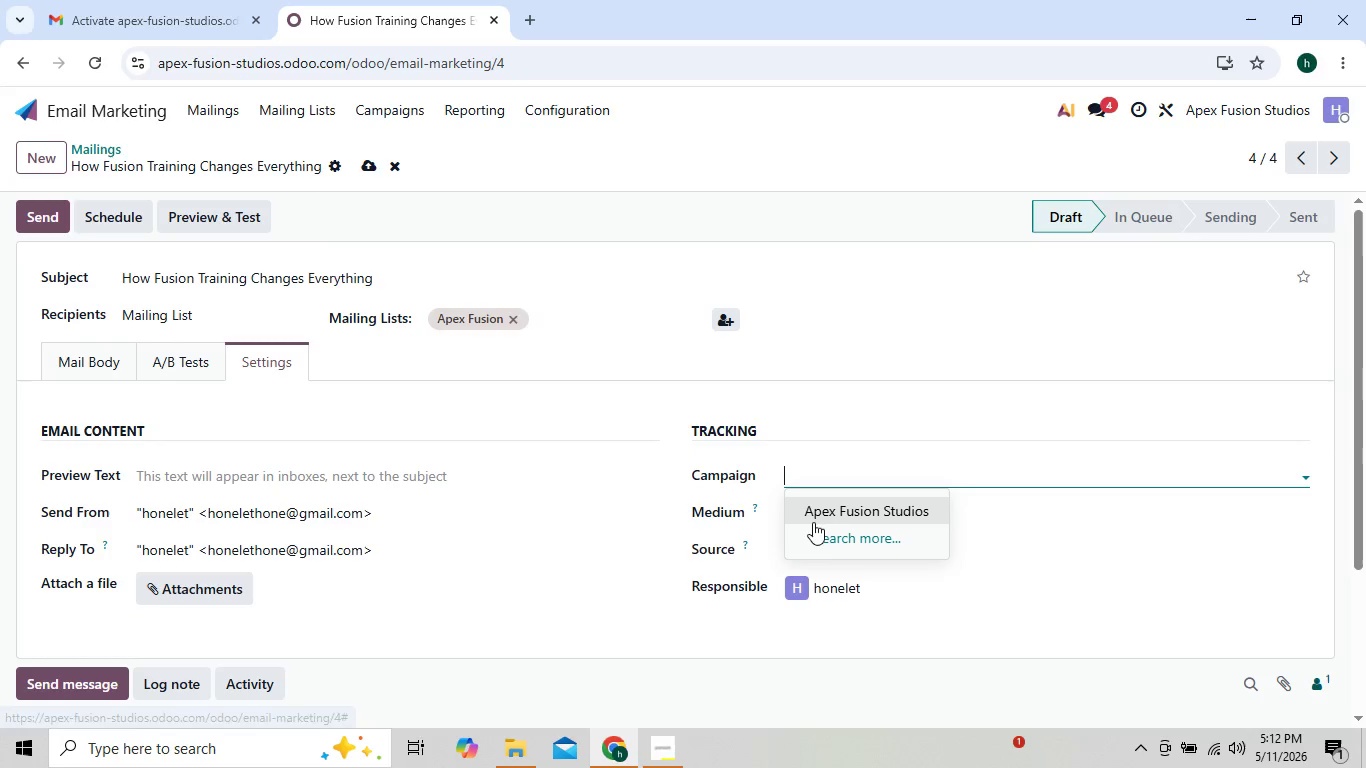 
left_click([813, 512])
 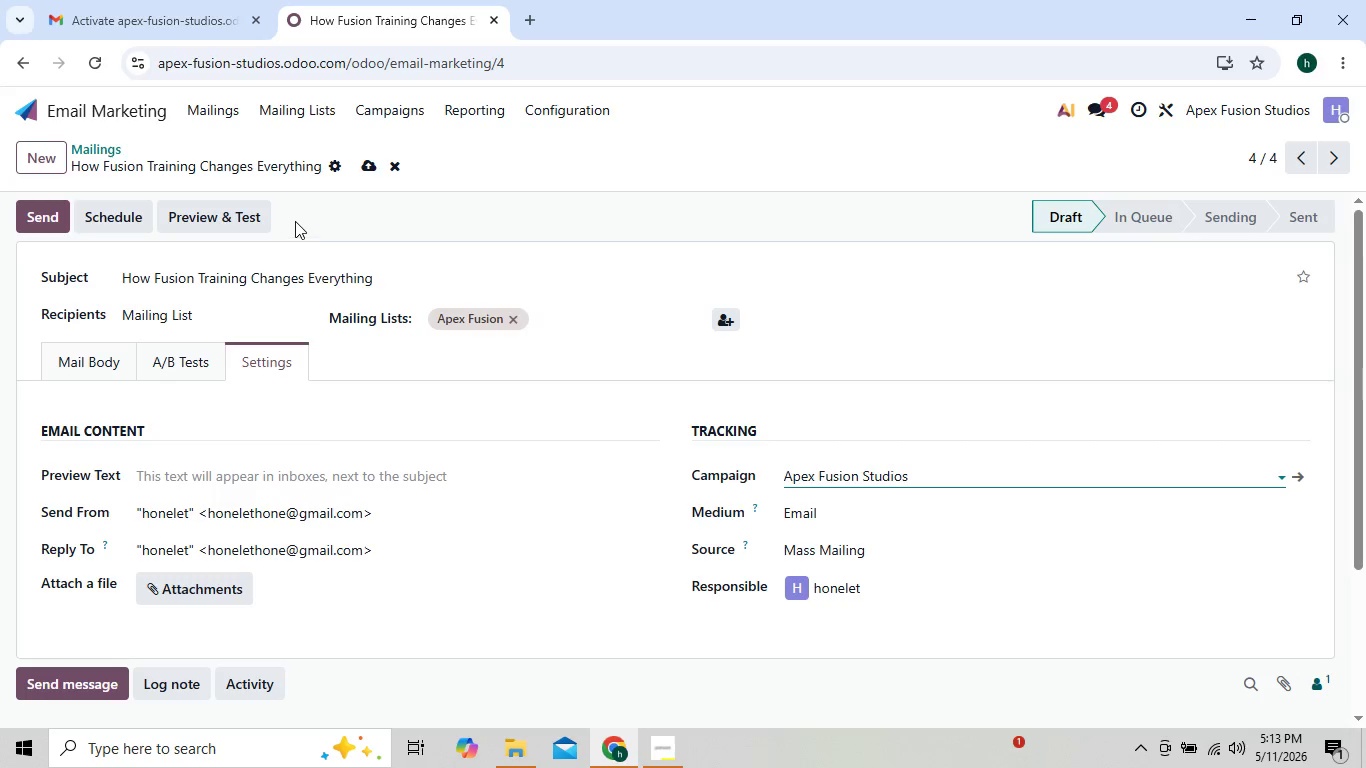 
left_click([234, 119])
 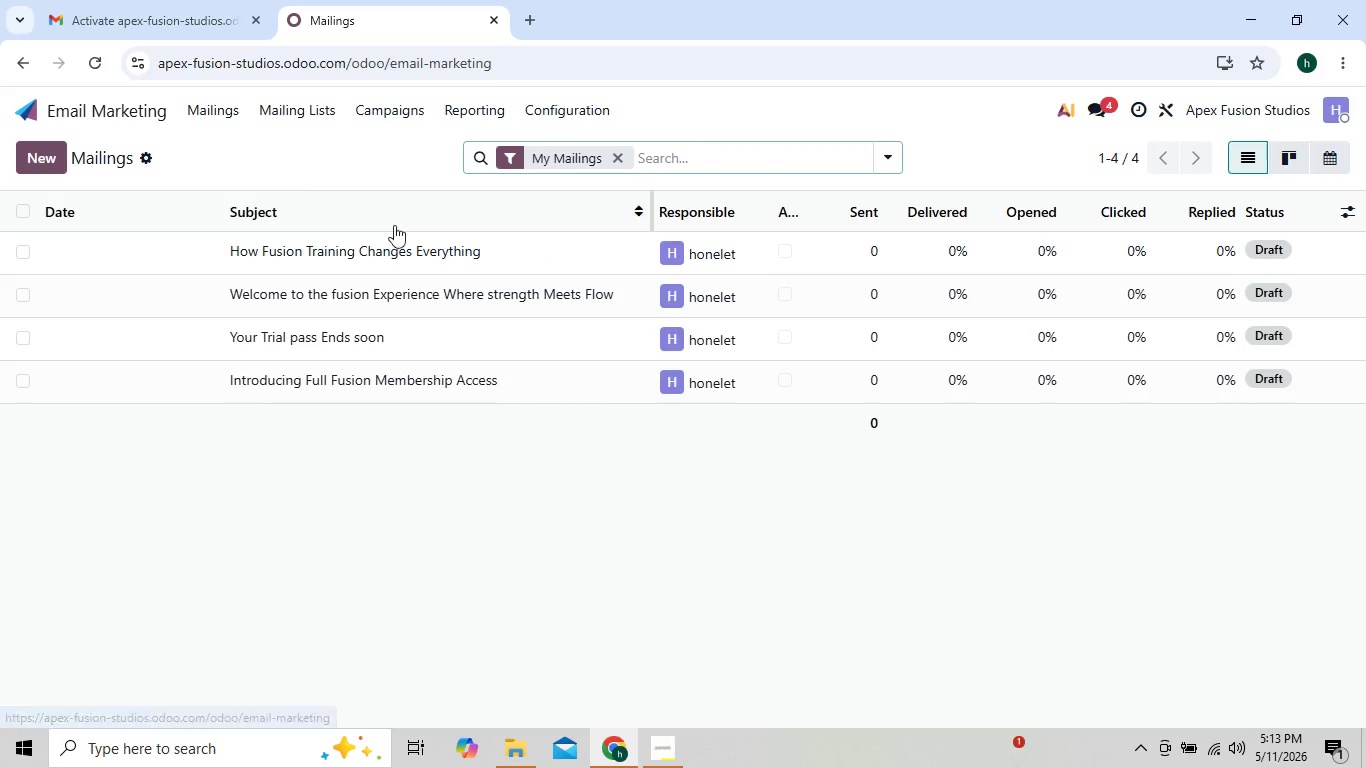 
wait(5.97)
 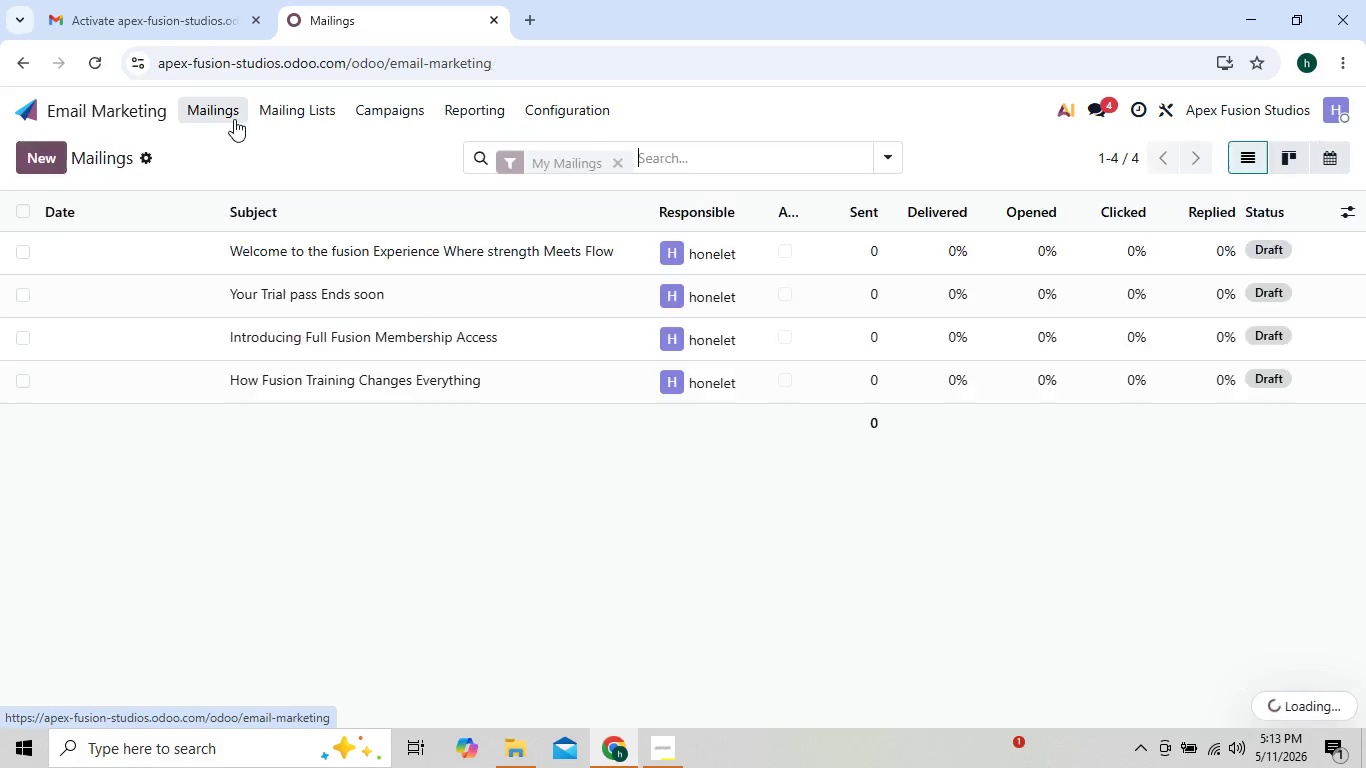 
left_click([672, 758])